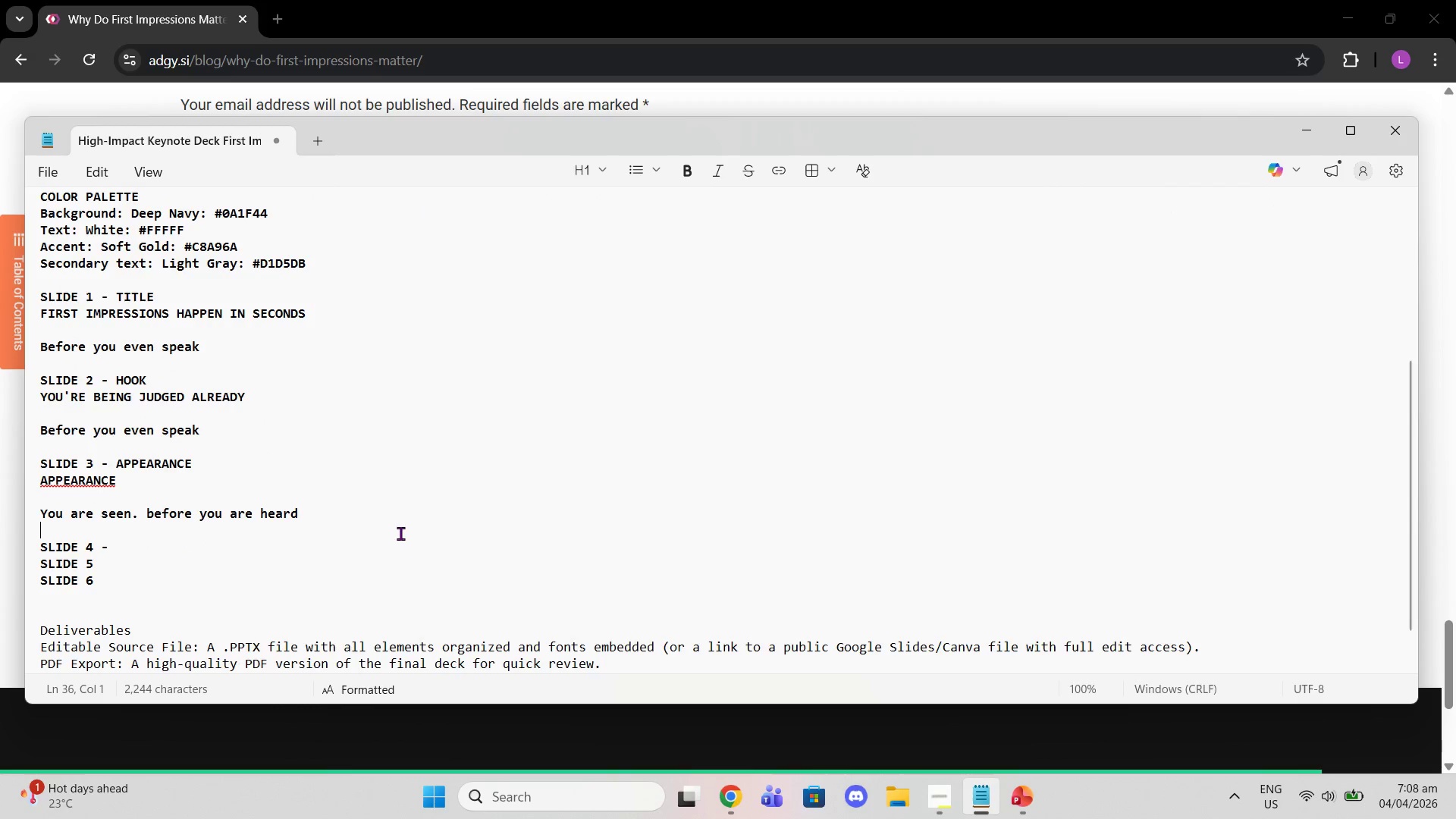 
triple_click([400, 533])
 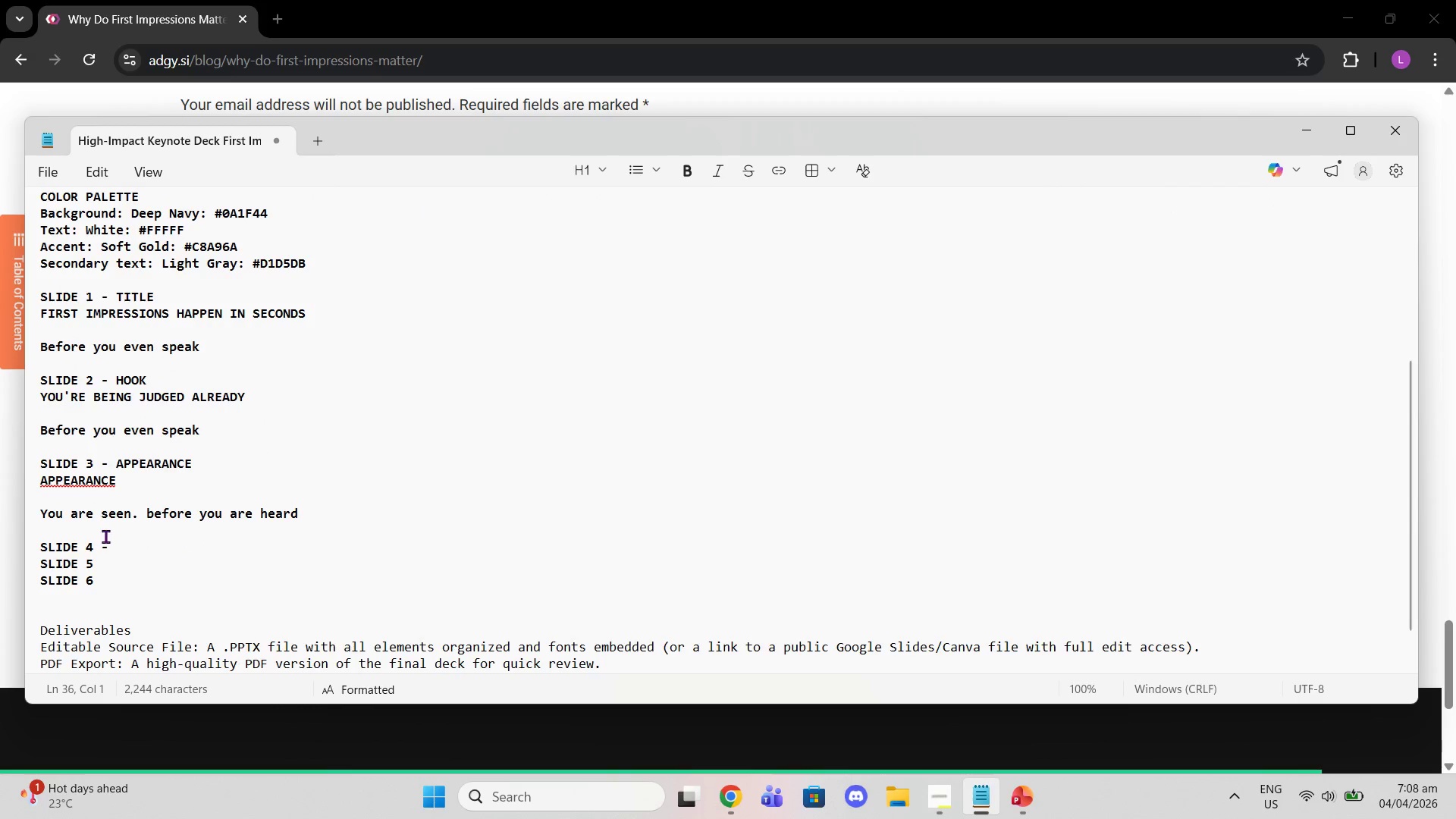 
left_click([133, 532])
 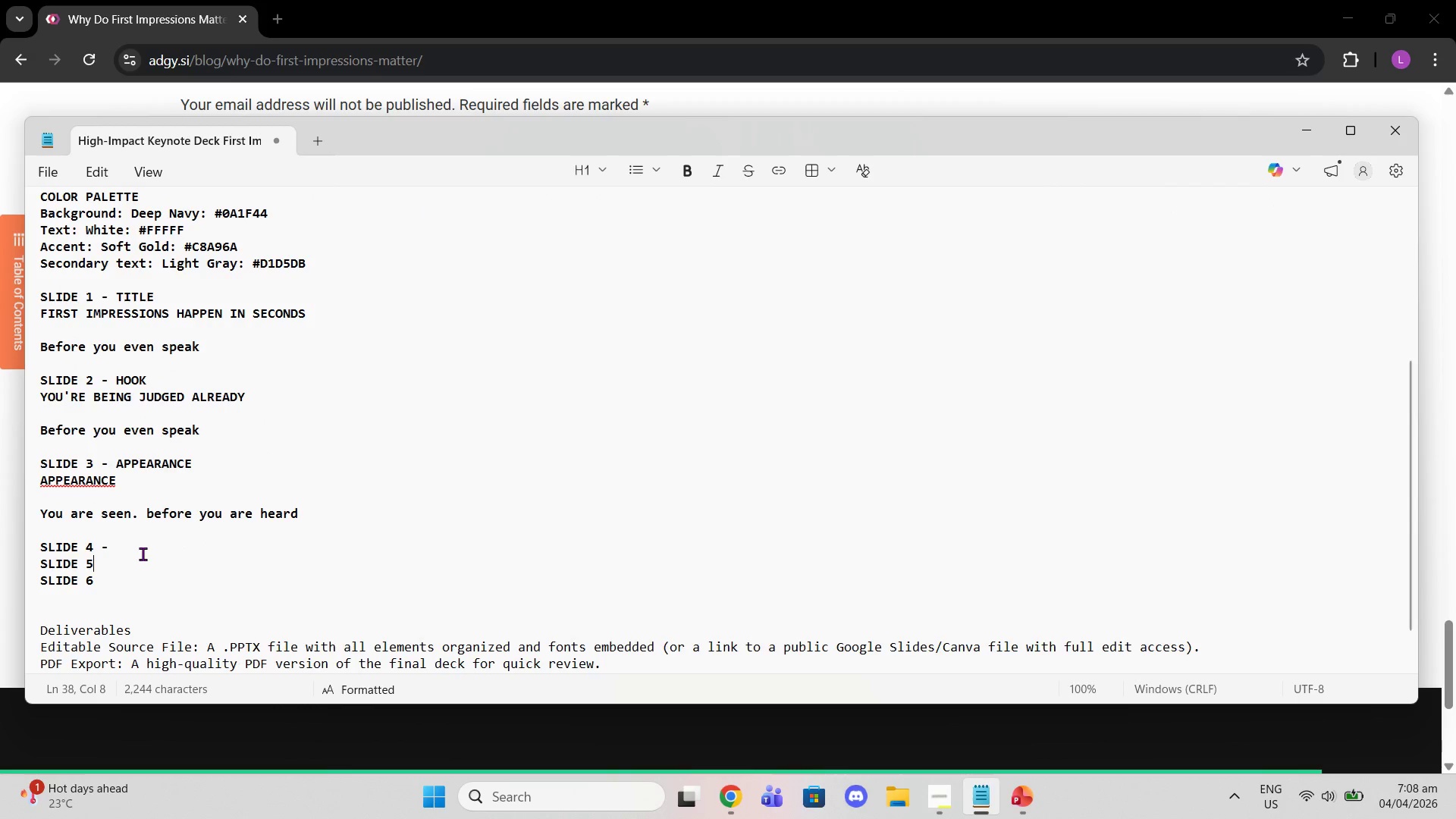 
triple_click([144, 544])
 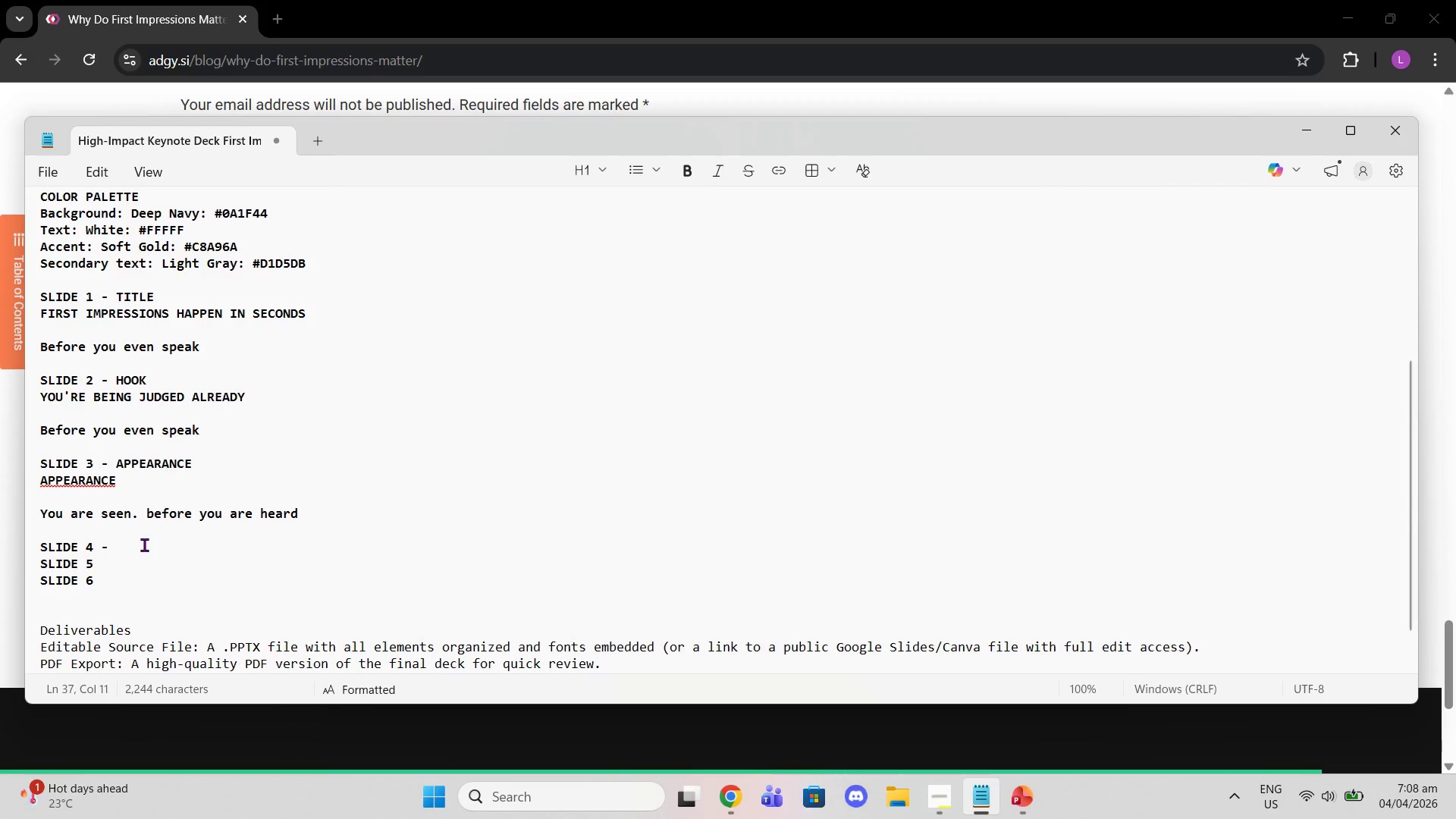 
type(BODY KLA+)
key(Backspace)
key(Backspace)
key(Backspace)
type(ANGUAGE)
 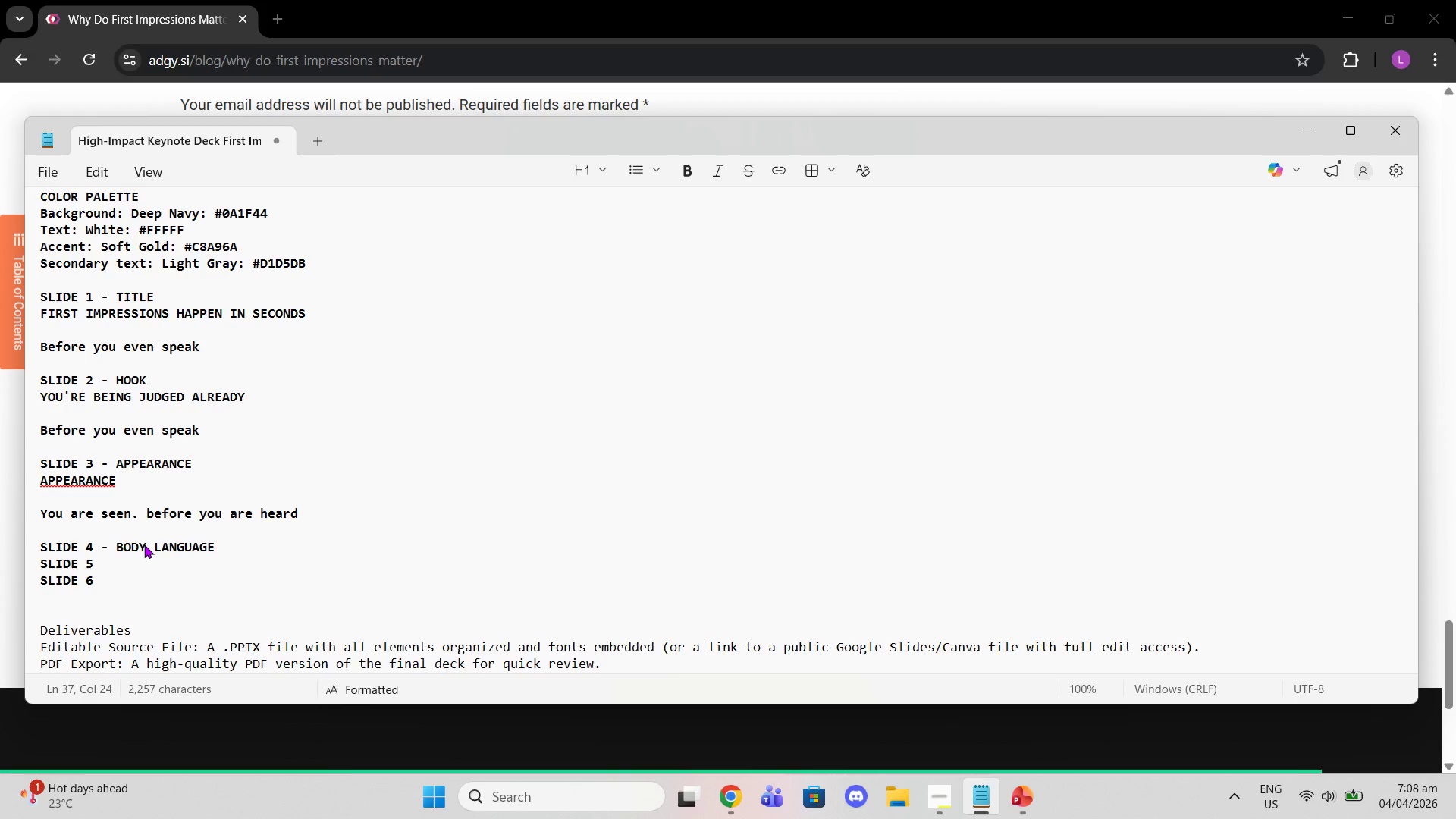 
key(Enter)
 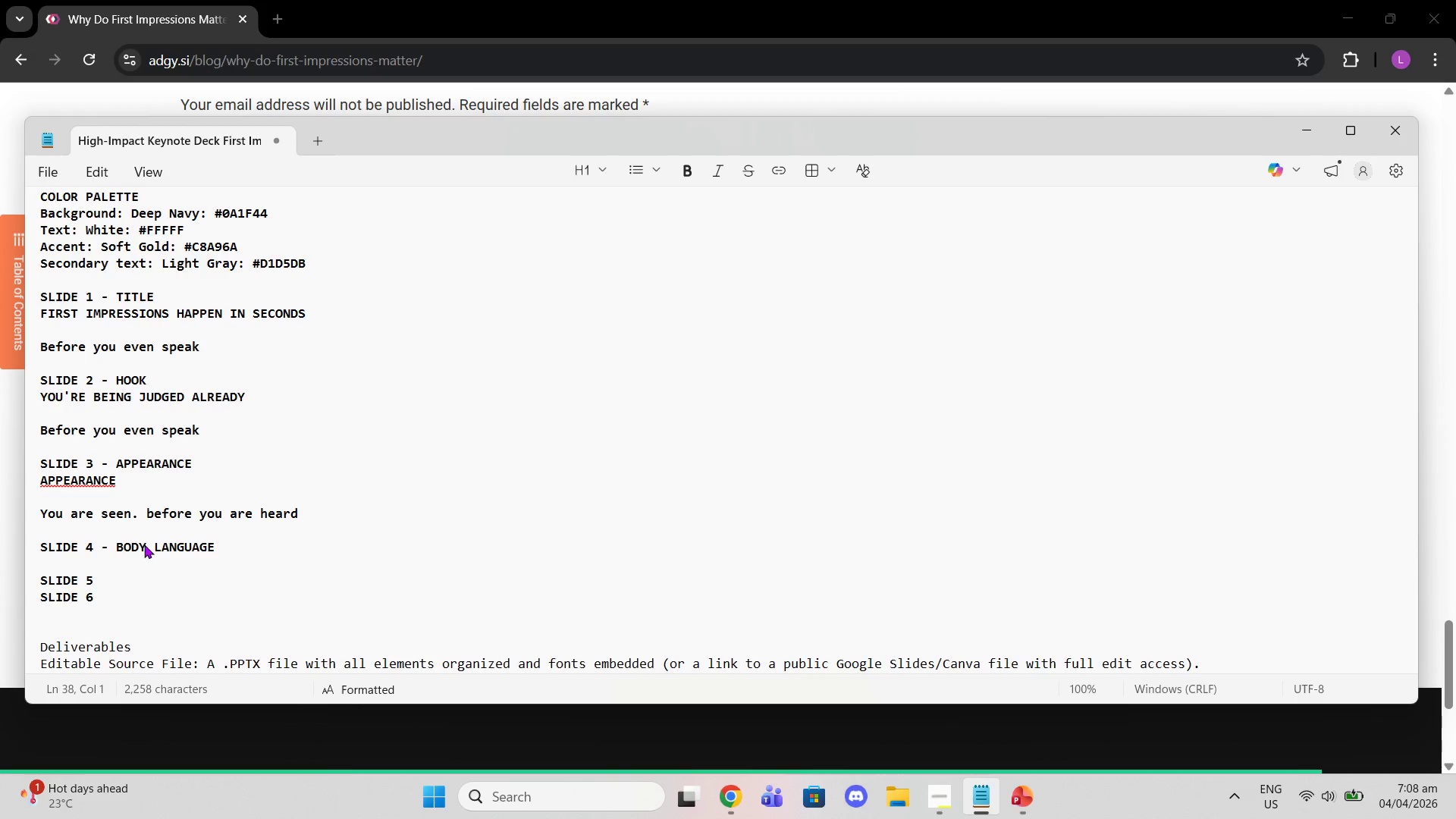 
type(BODY LANGUAGE )
 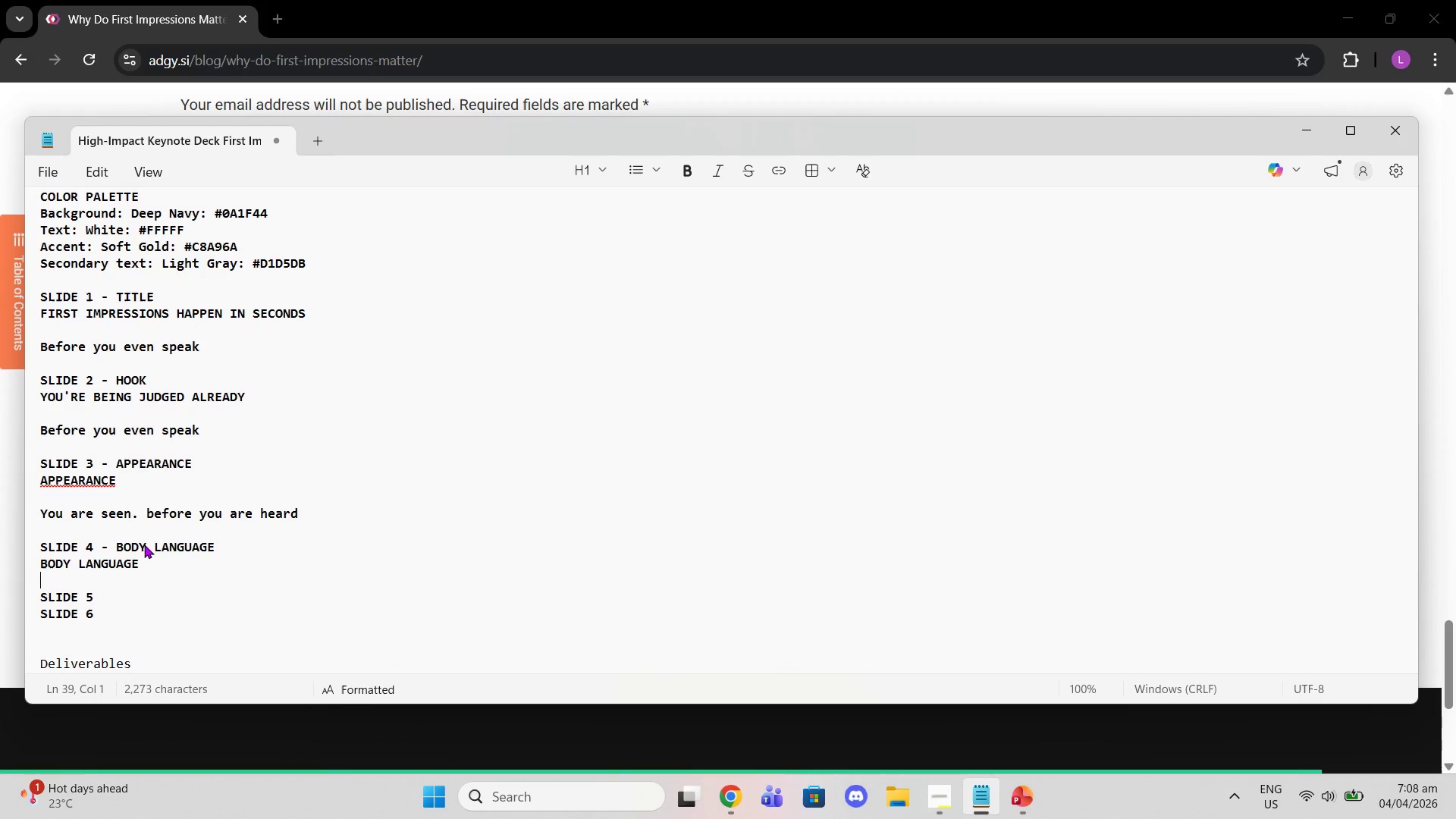 
key(Shift+Enter)
 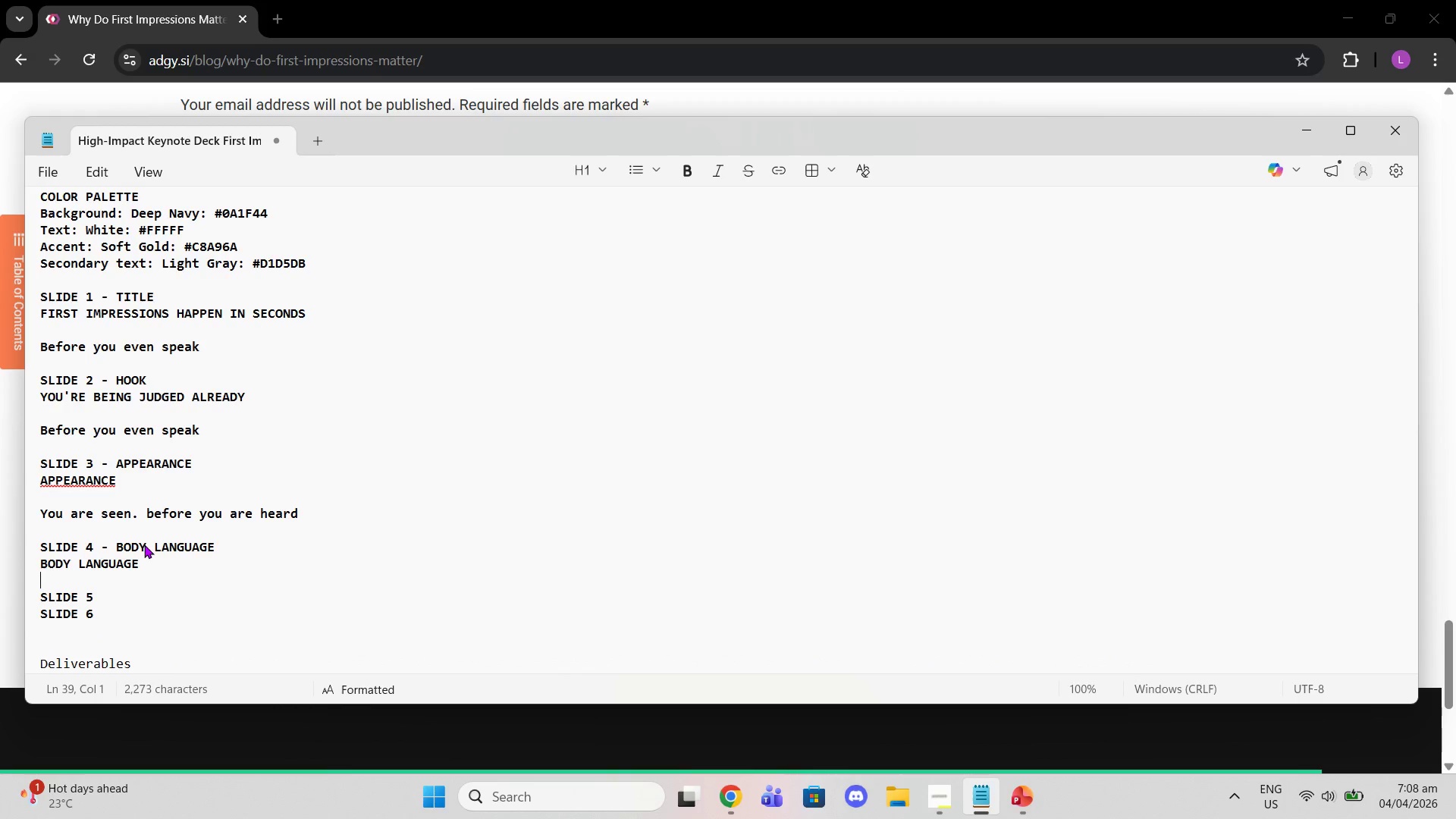 
key(Shift+Enter)
 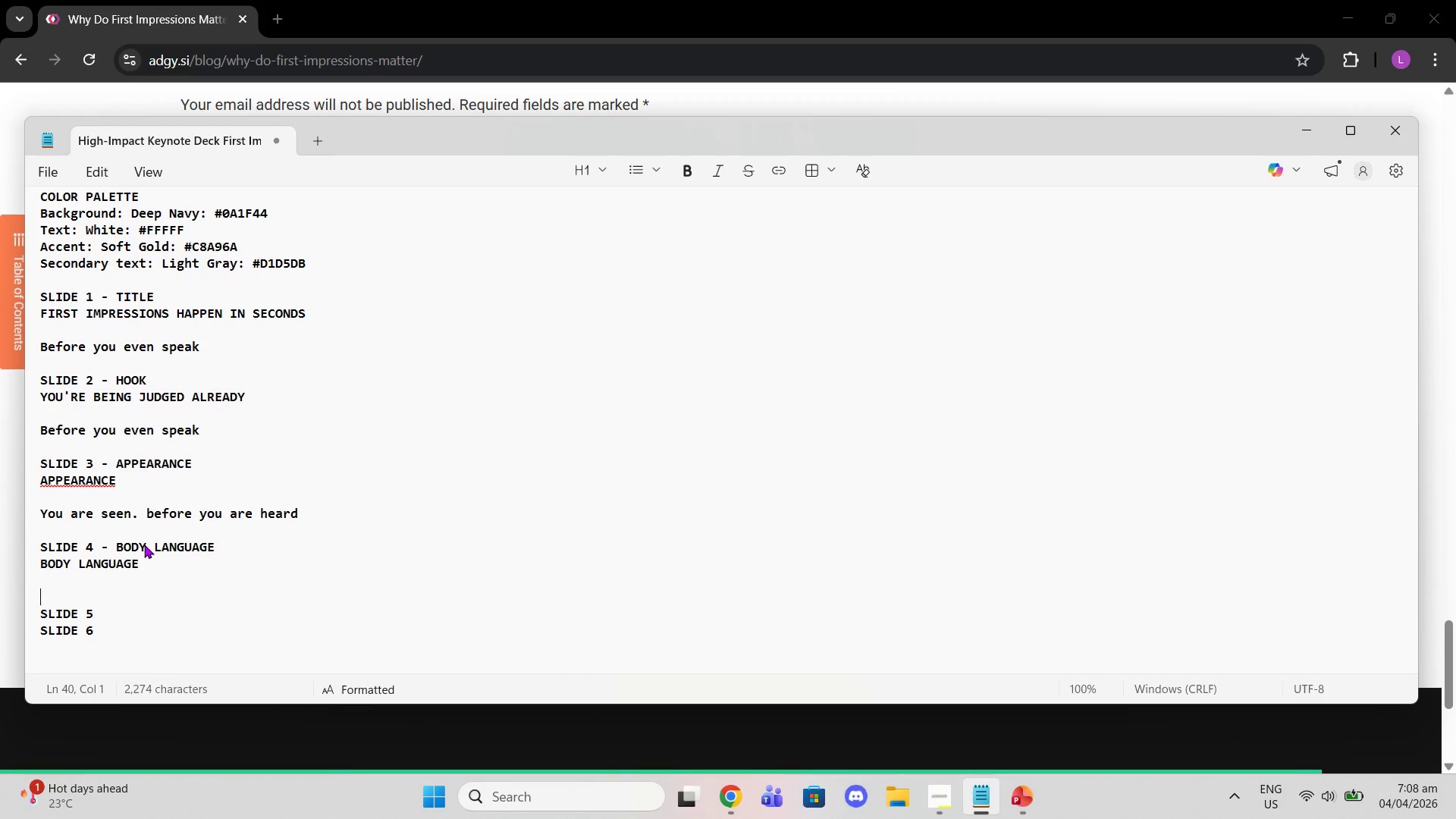 
type(Cond)
key(Backspace)
type(fidence is visible, before it is spoken)
 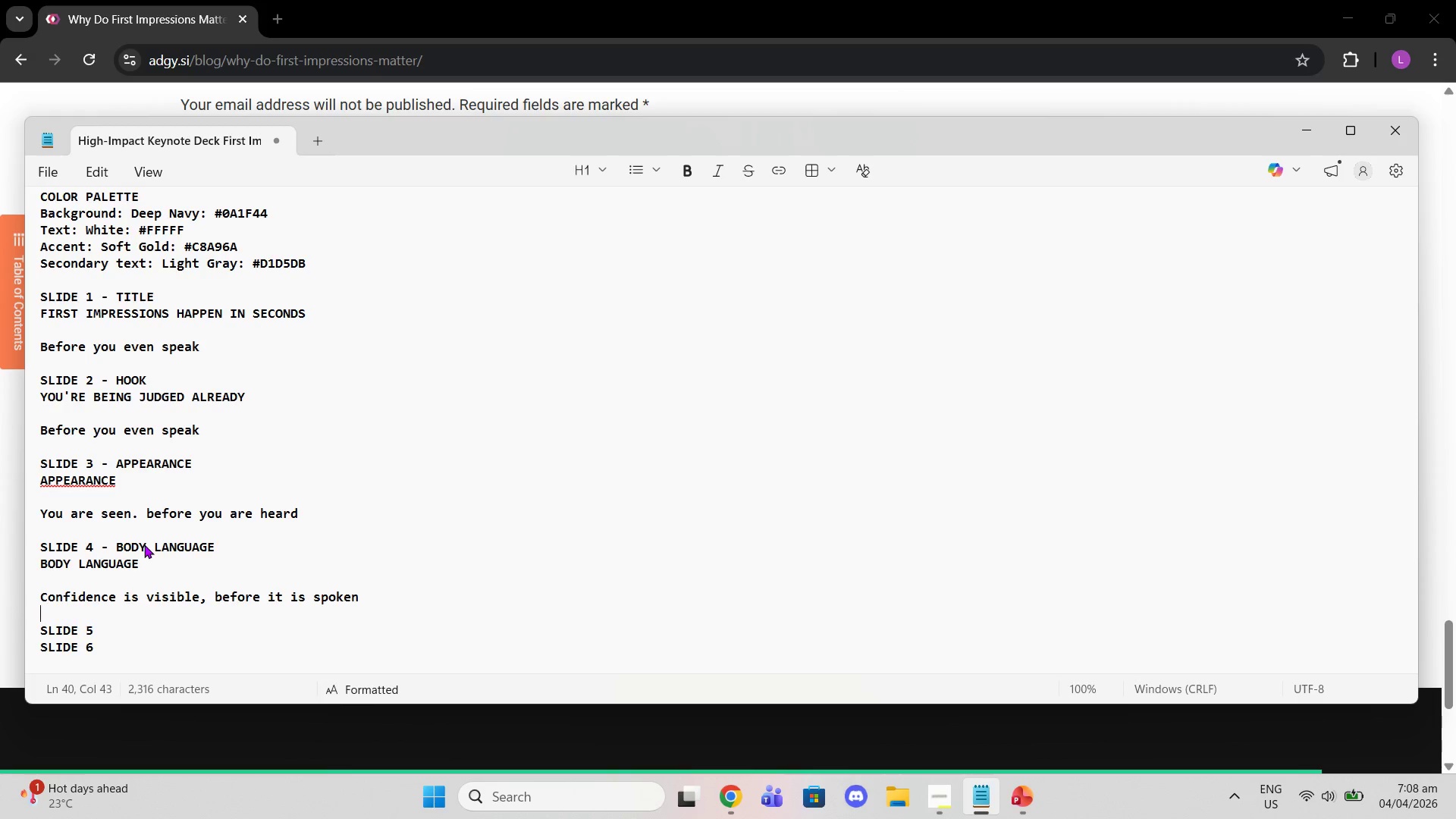 
key(Enter)
 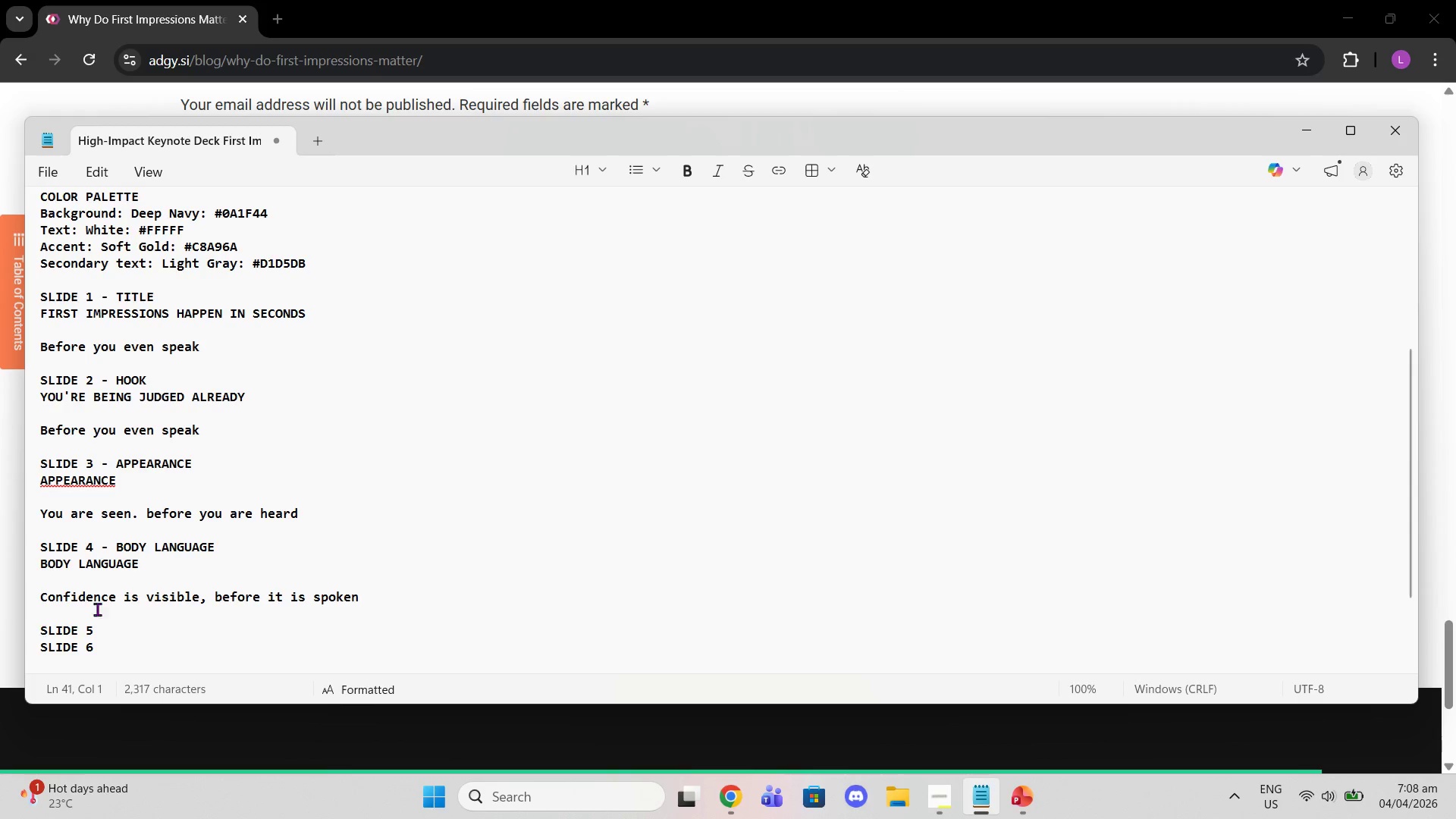 
wait(5.16)
 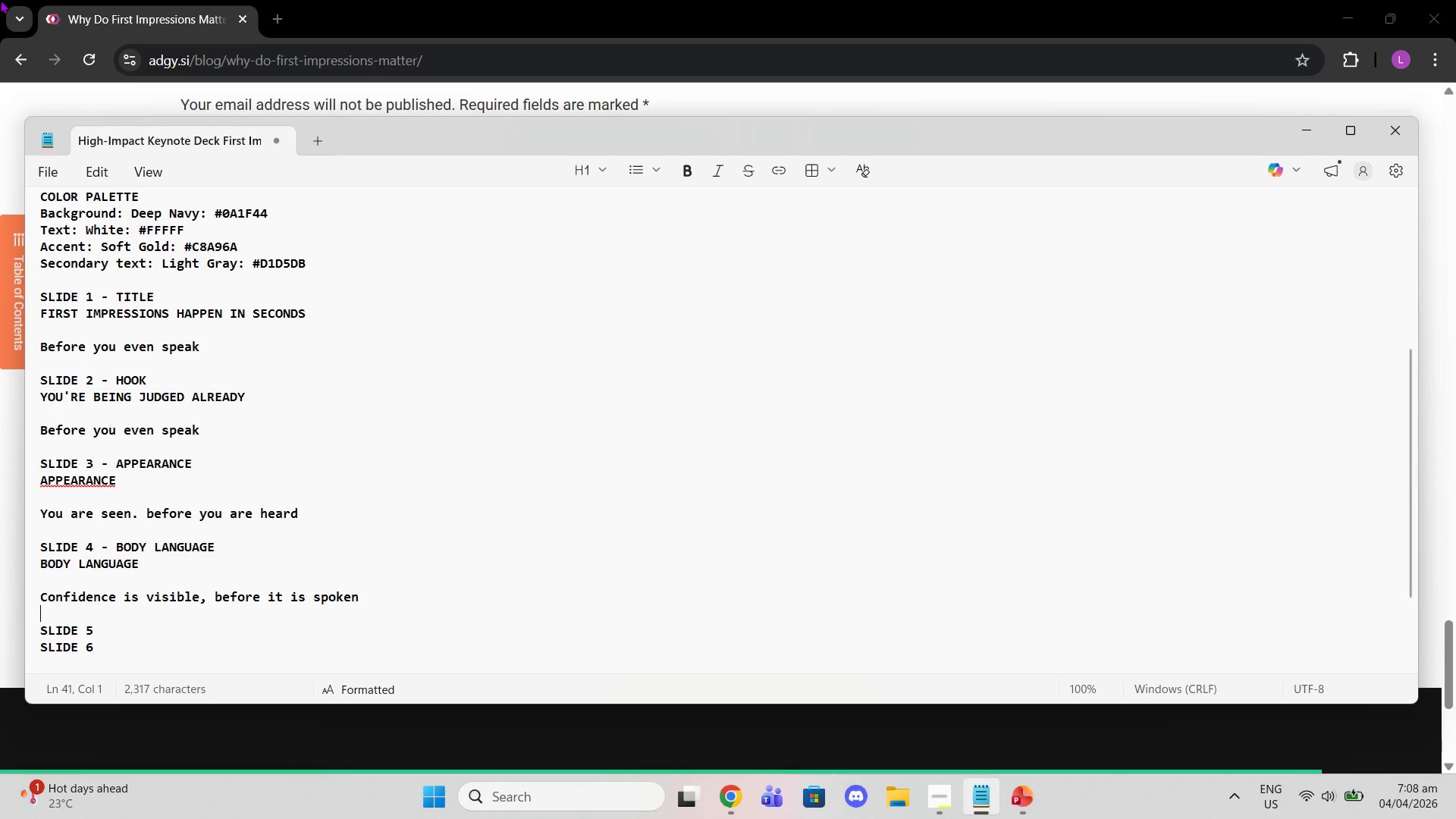 
double_click([173, 631])
 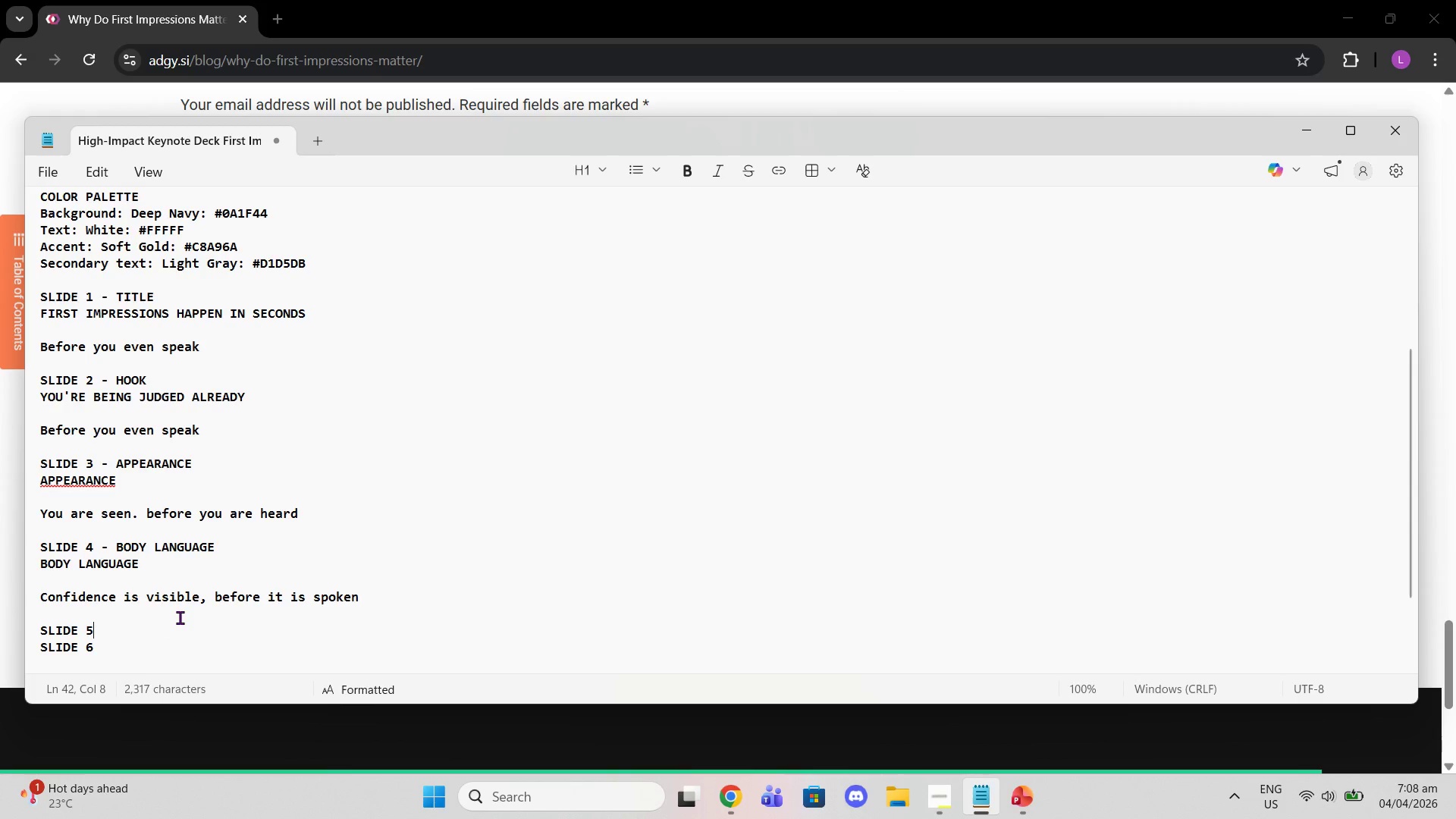 
type( - COm)
key(Backspace)
type(MMUNICATION)
 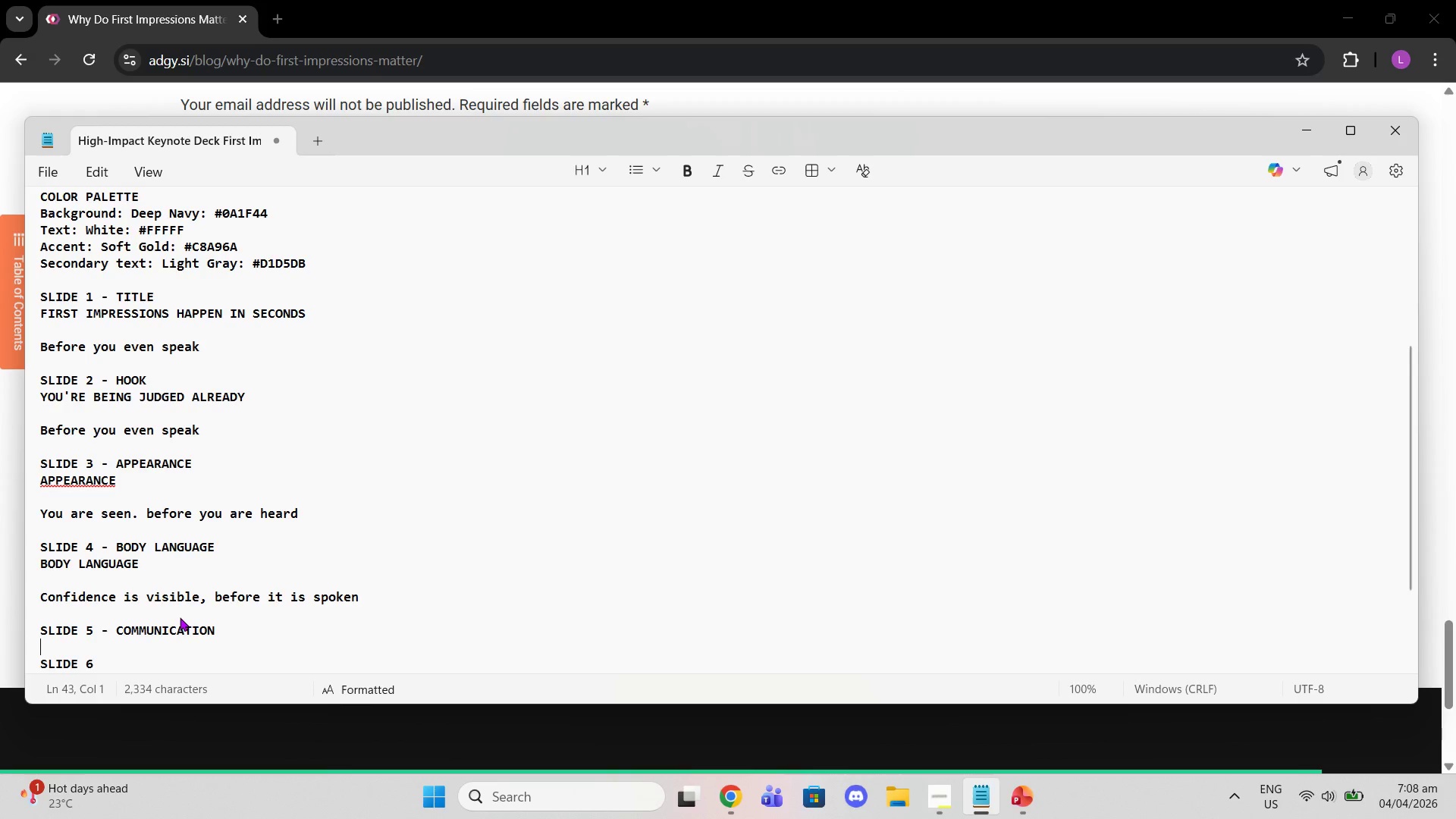 
 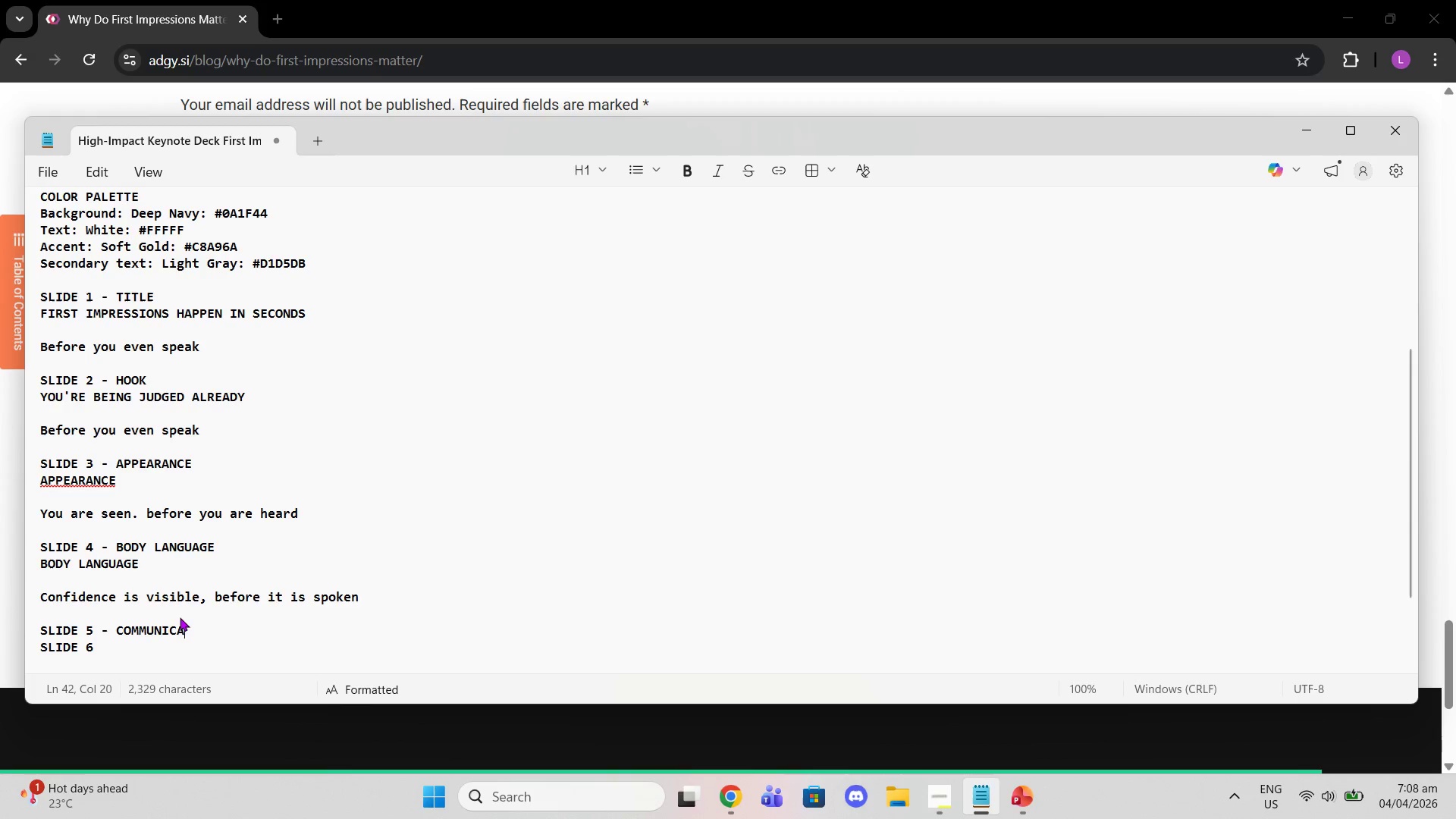 
key(Enter)
 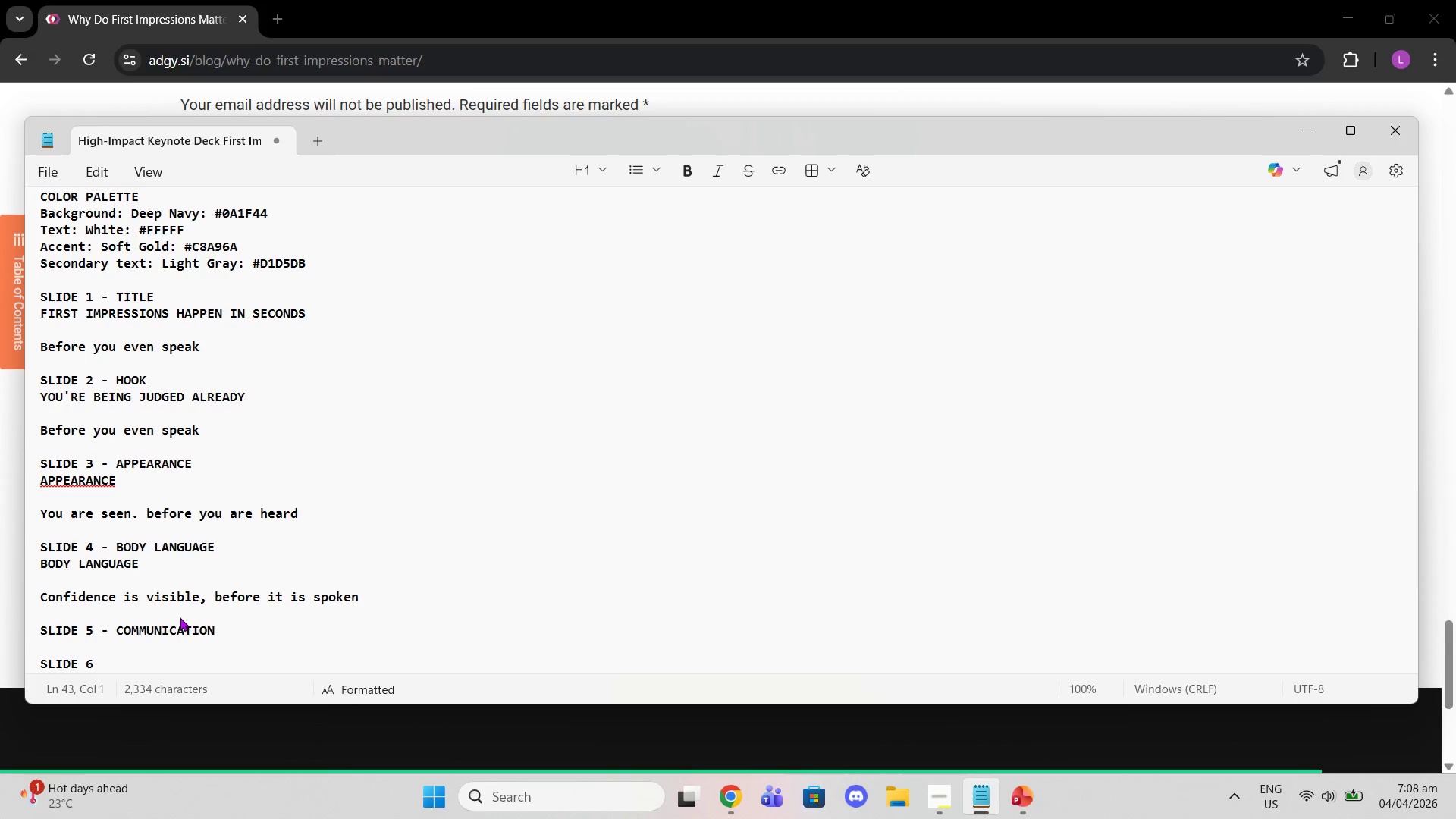 
type(COMMUNICATION)
 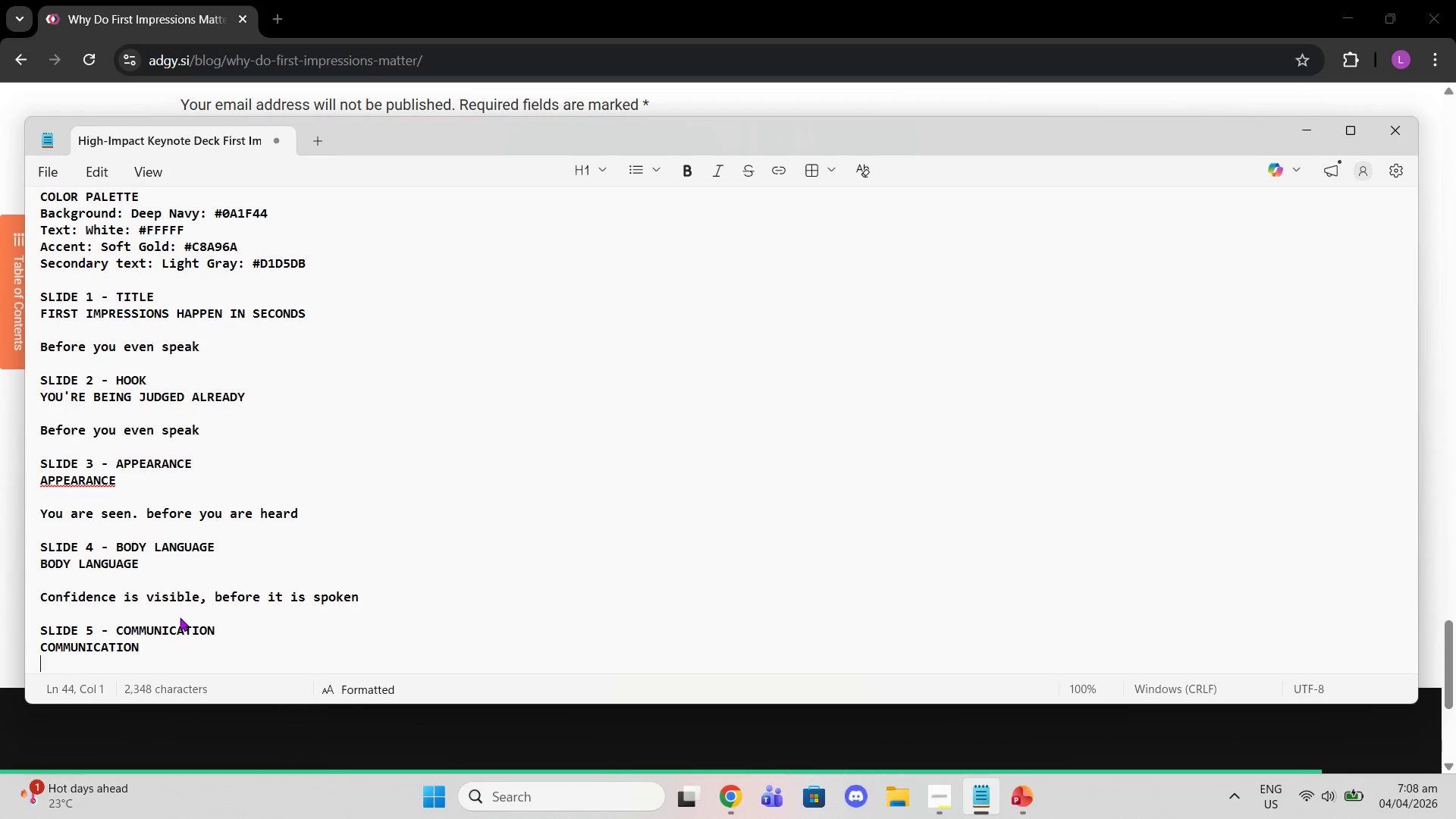 
key(Enter)
 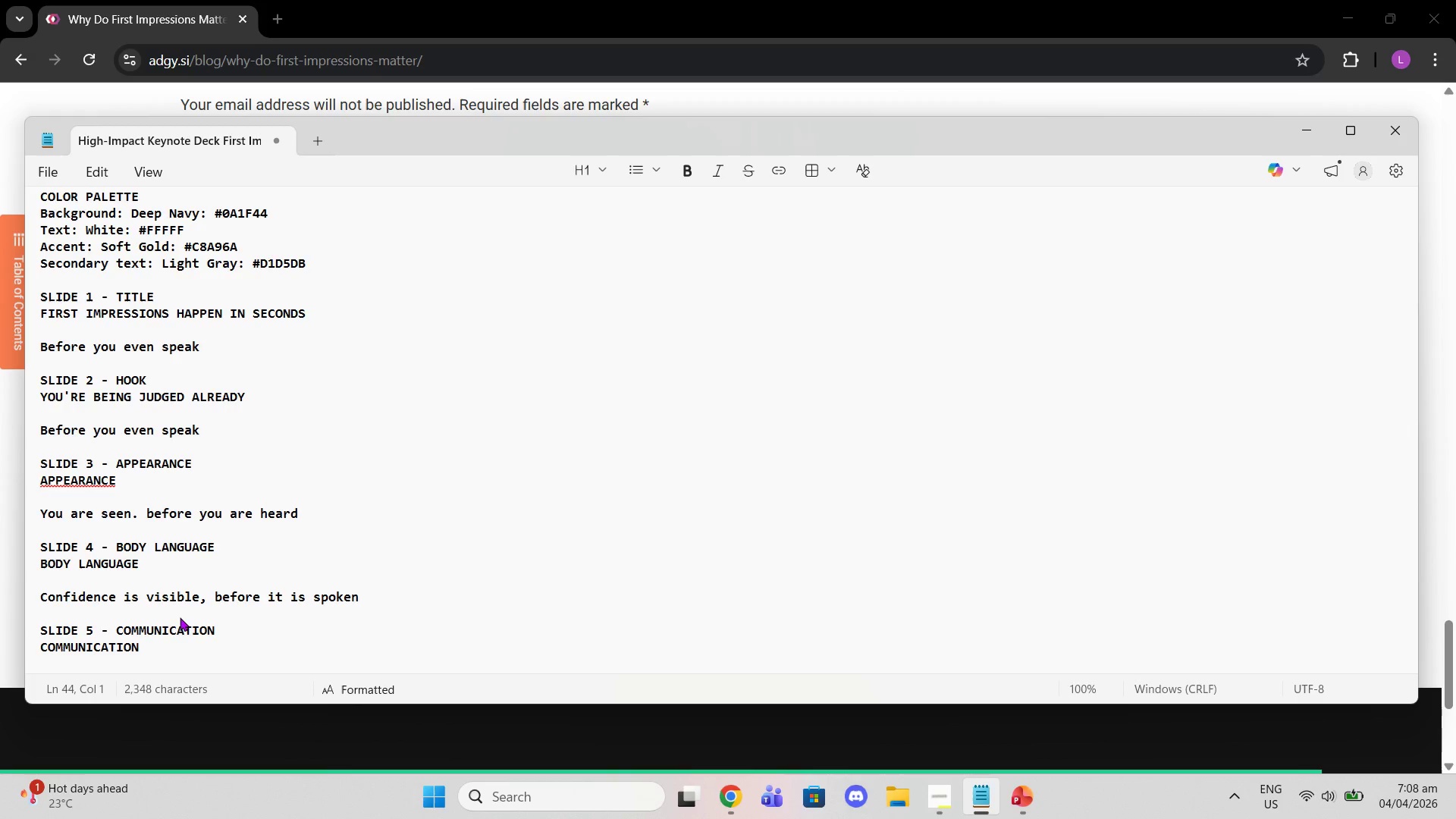 
key(Enter)
 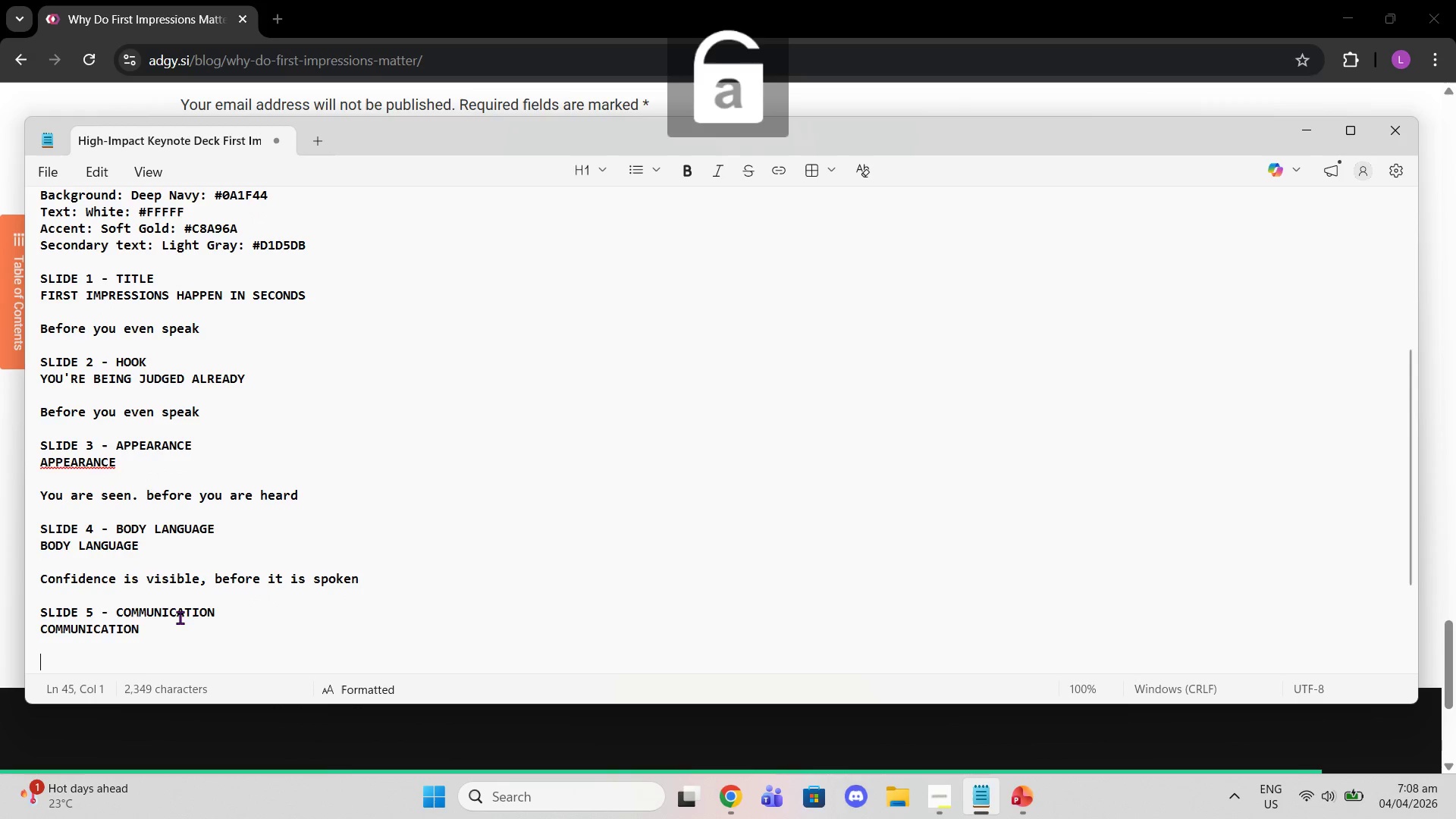 
type(How you say it mart)
key(Backspace)
type(ters)
key(Backspace)
type(, matters n)
key(Backspace)
type(more then)
key(Backspace)
key(Backspace)
type(an what you say)
 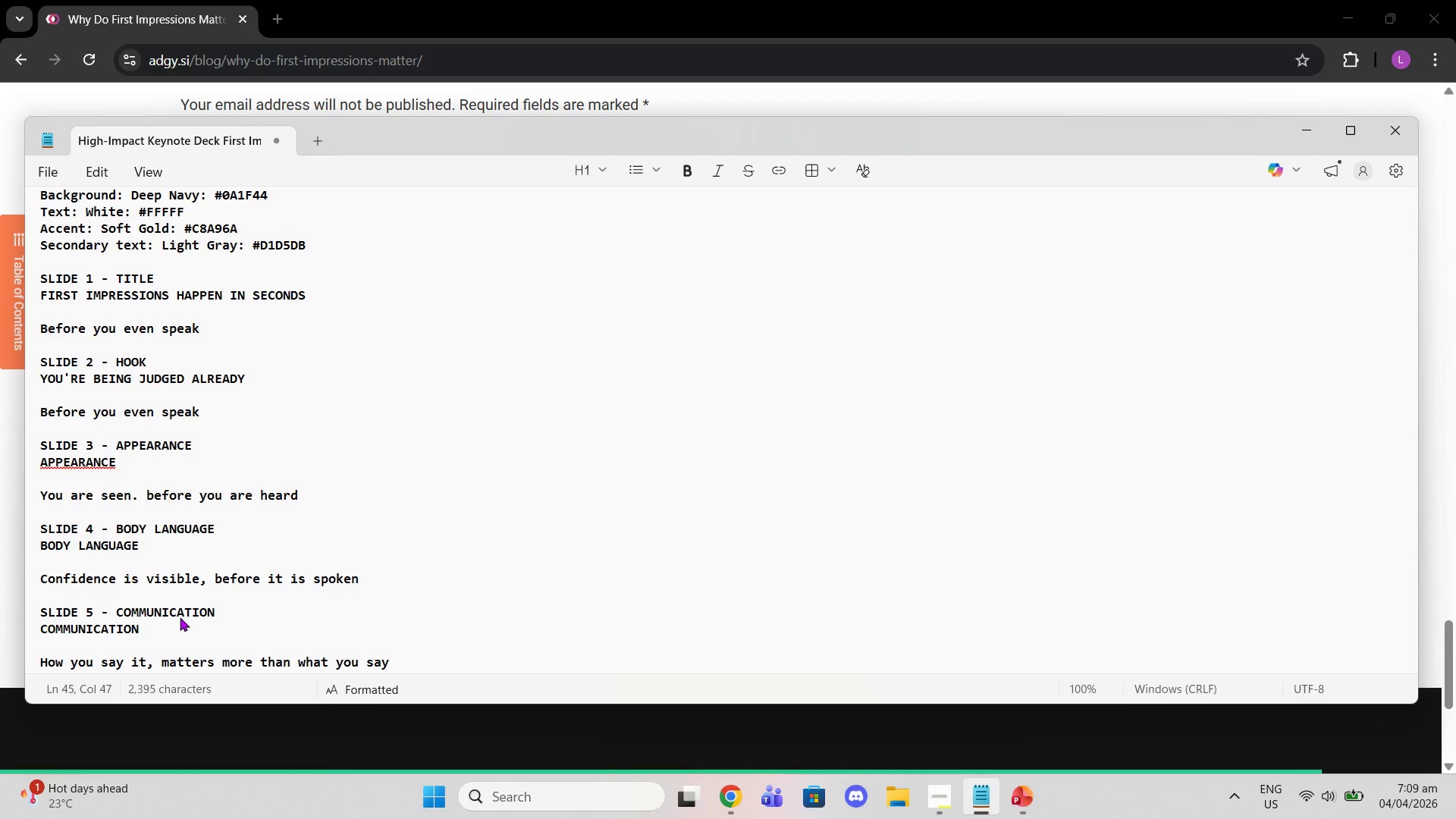 
key(Enter)
 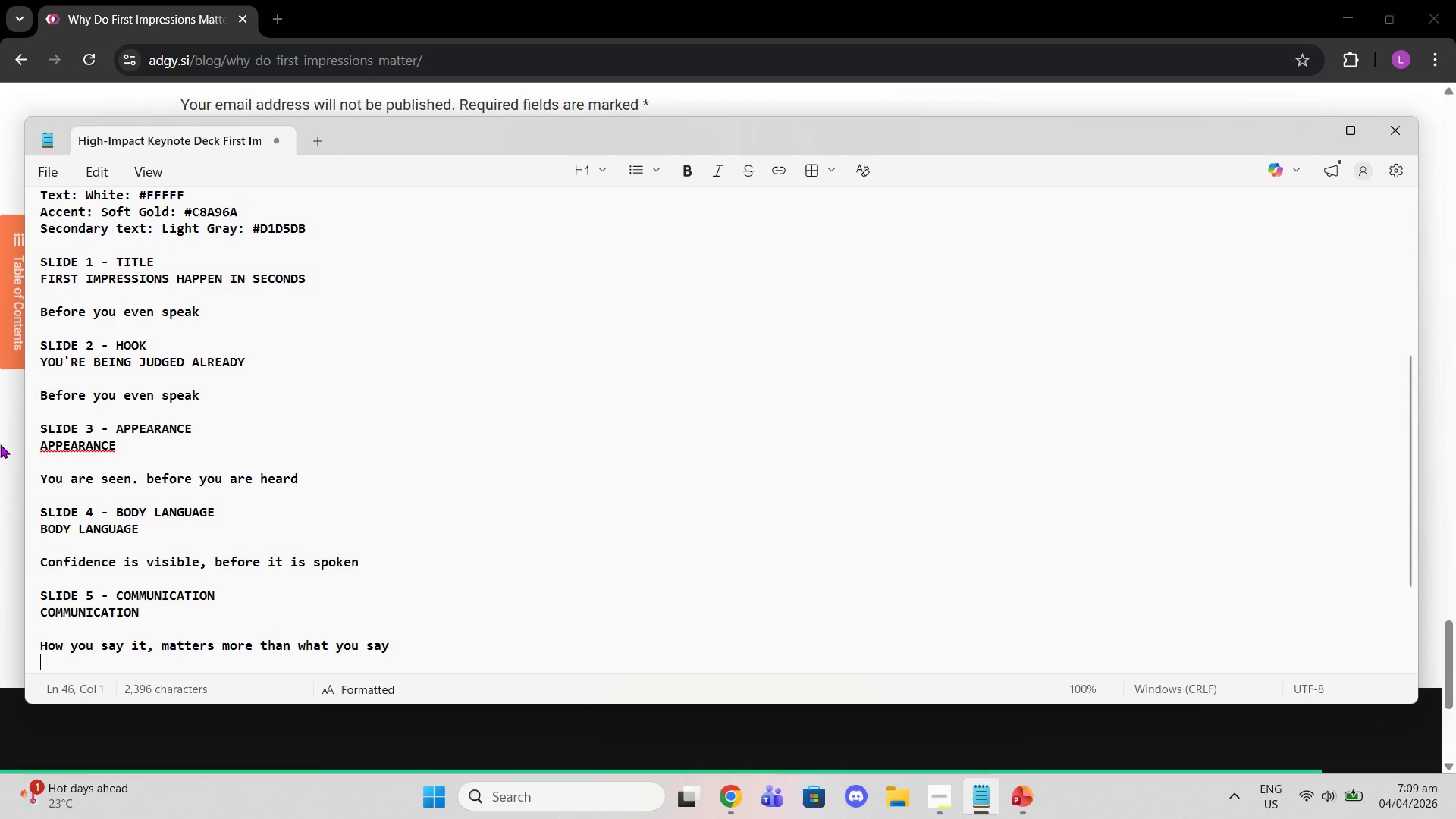 
scroll: coordinate [202, 560], scroll_direction: down, amount: 5.0
 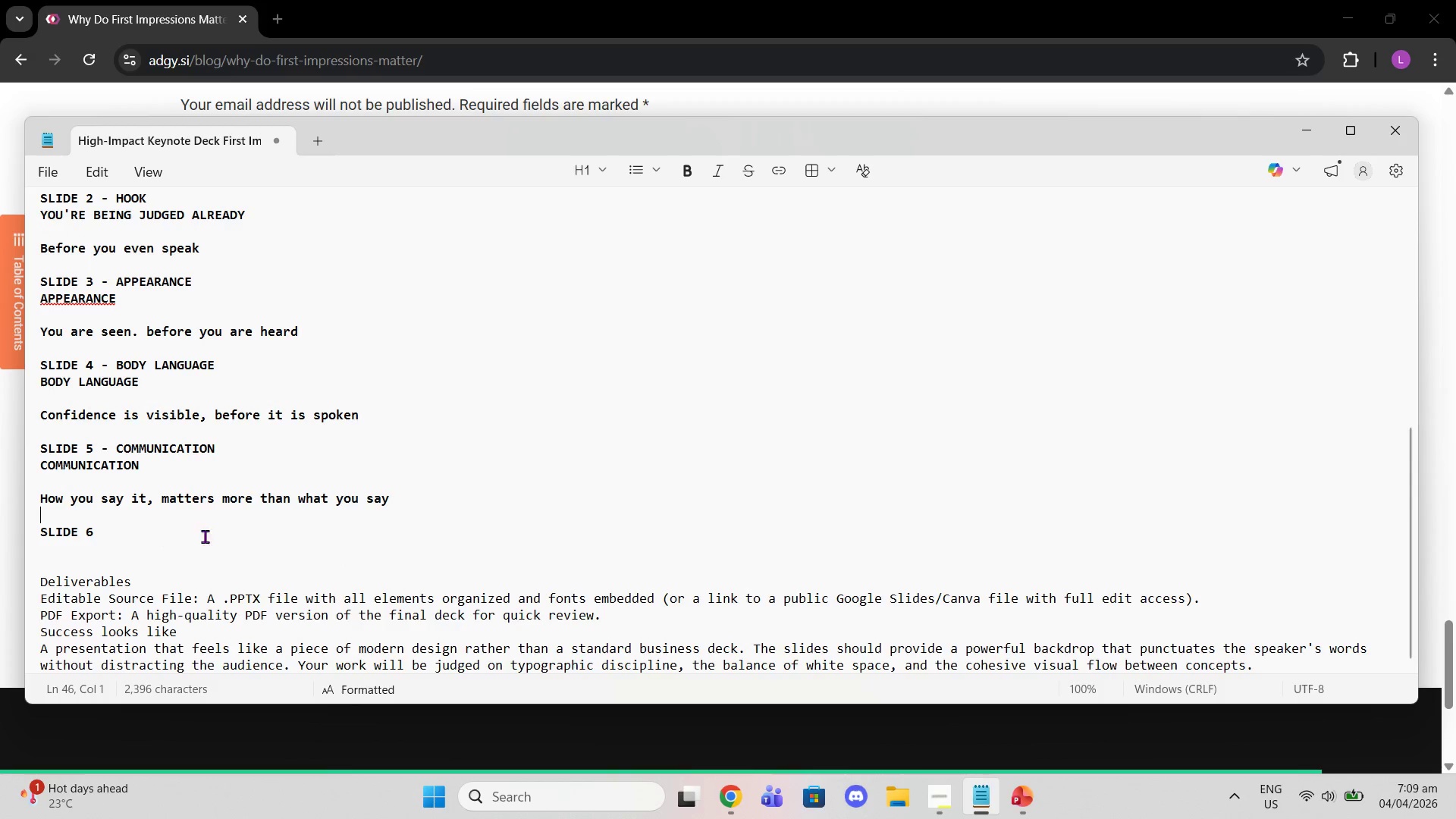 
left_click([206, 521])
 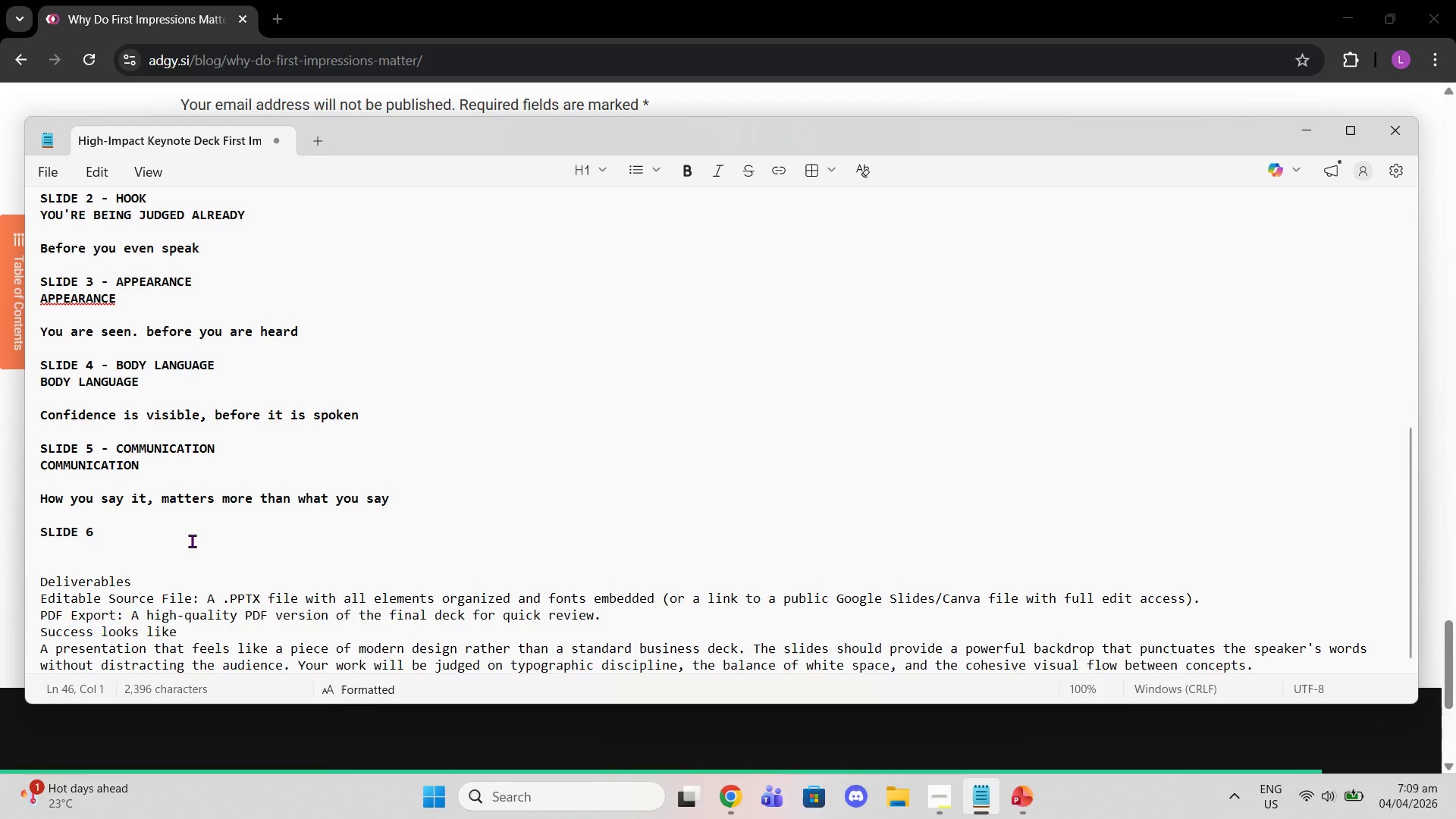 
double_click([172, 533])
 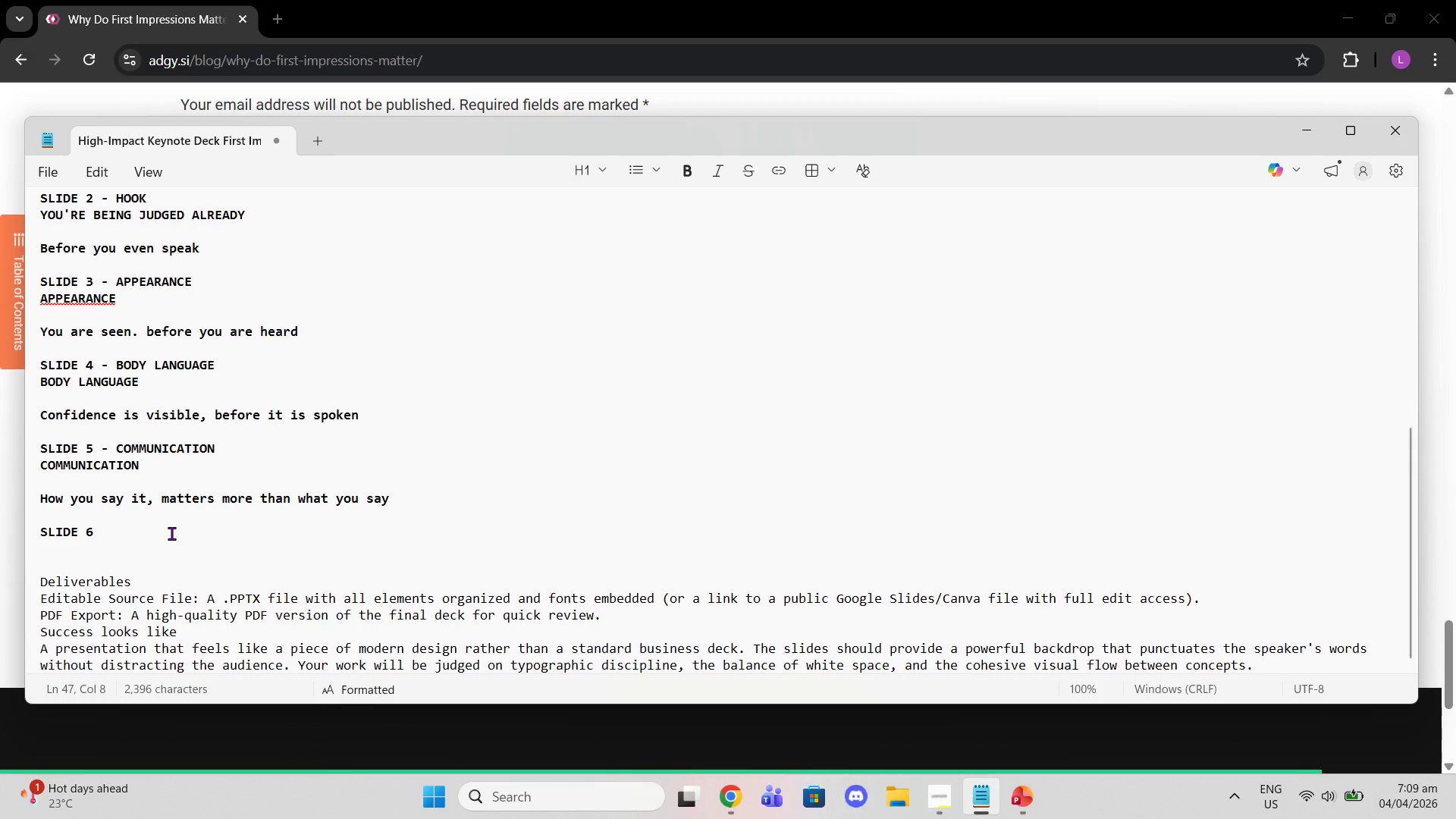 
type( _ CLOSI6 - CLOSING)
 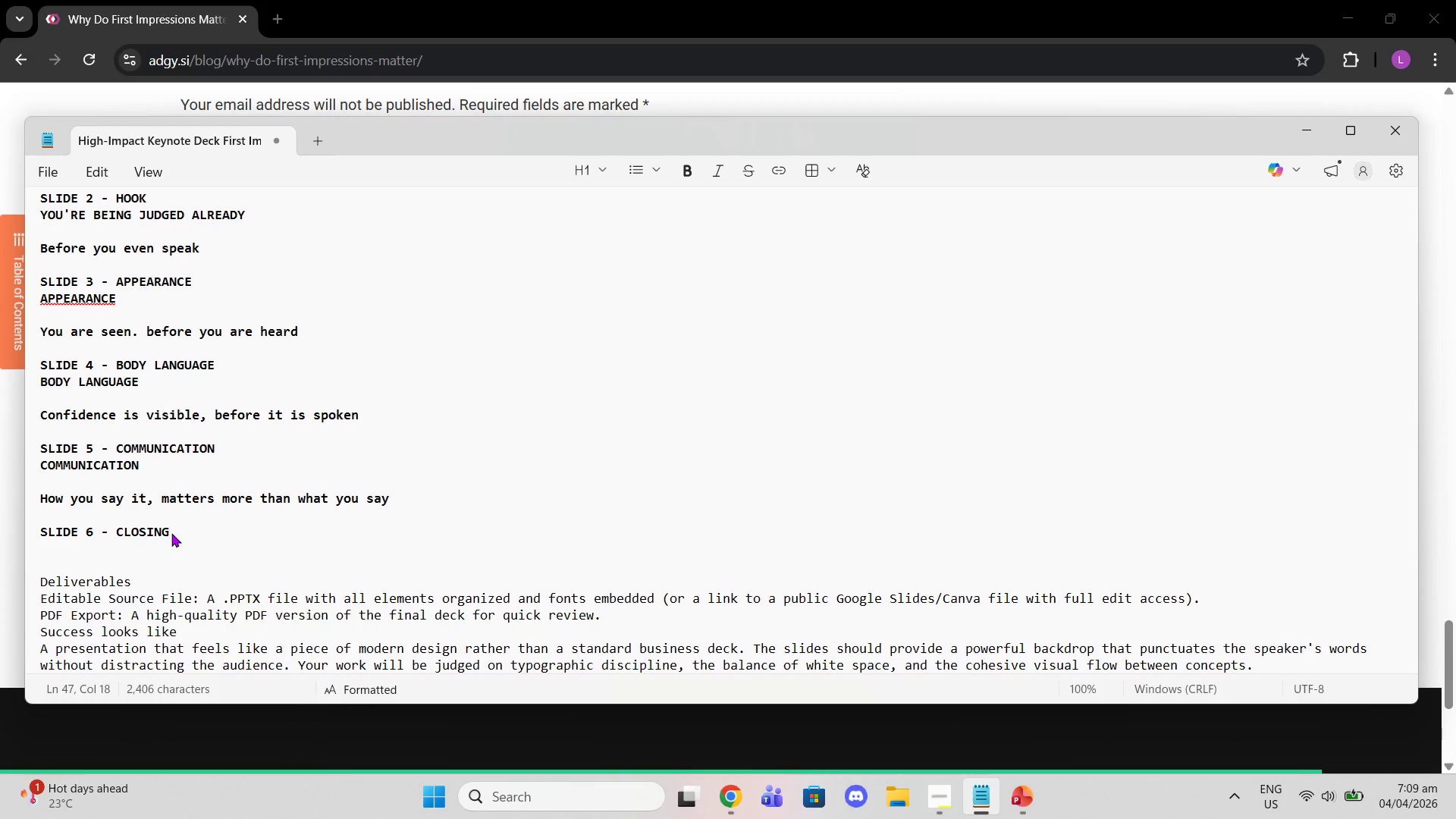 
 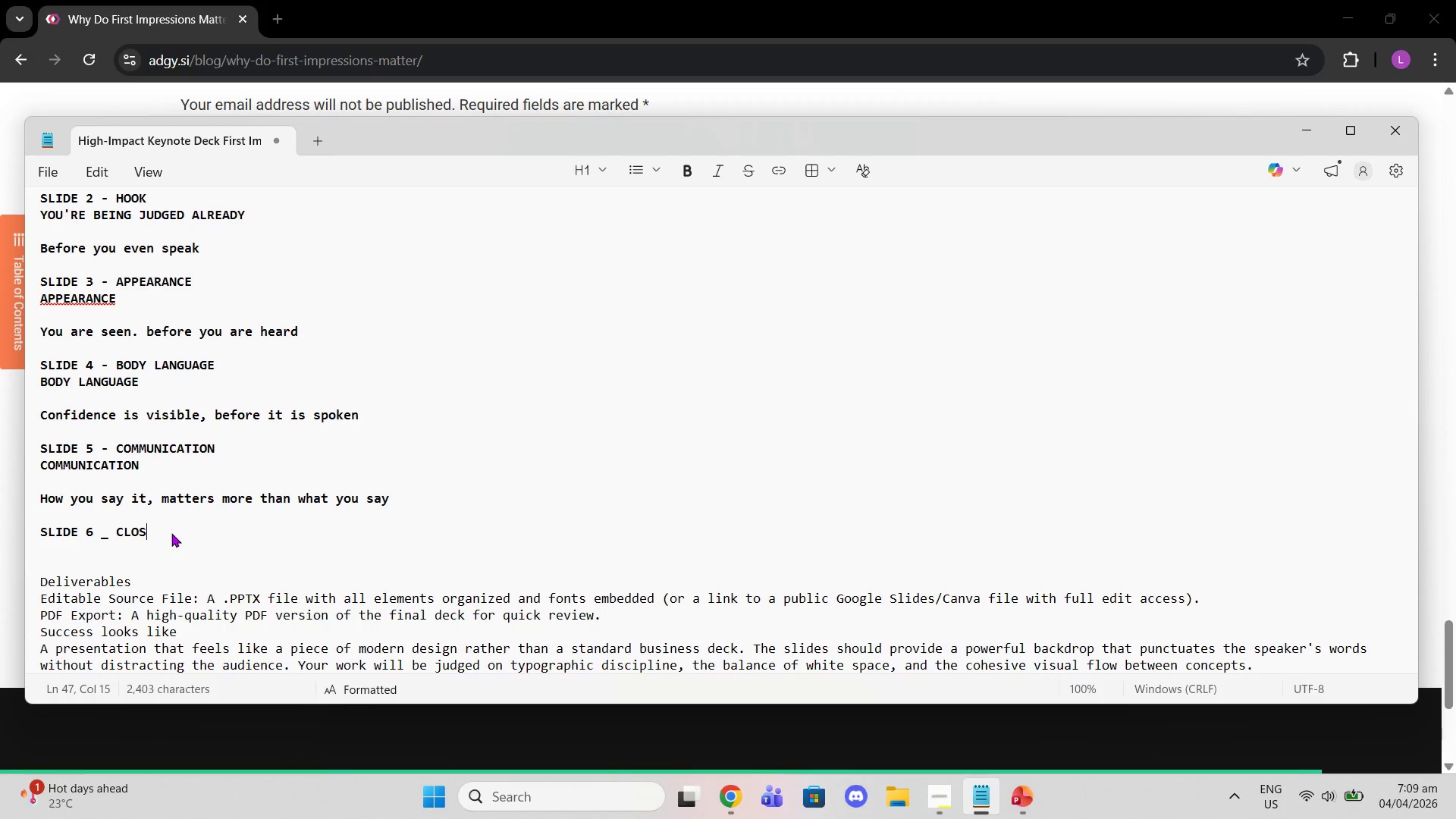 
hold_key(key=Backspace, duration=0.75)
 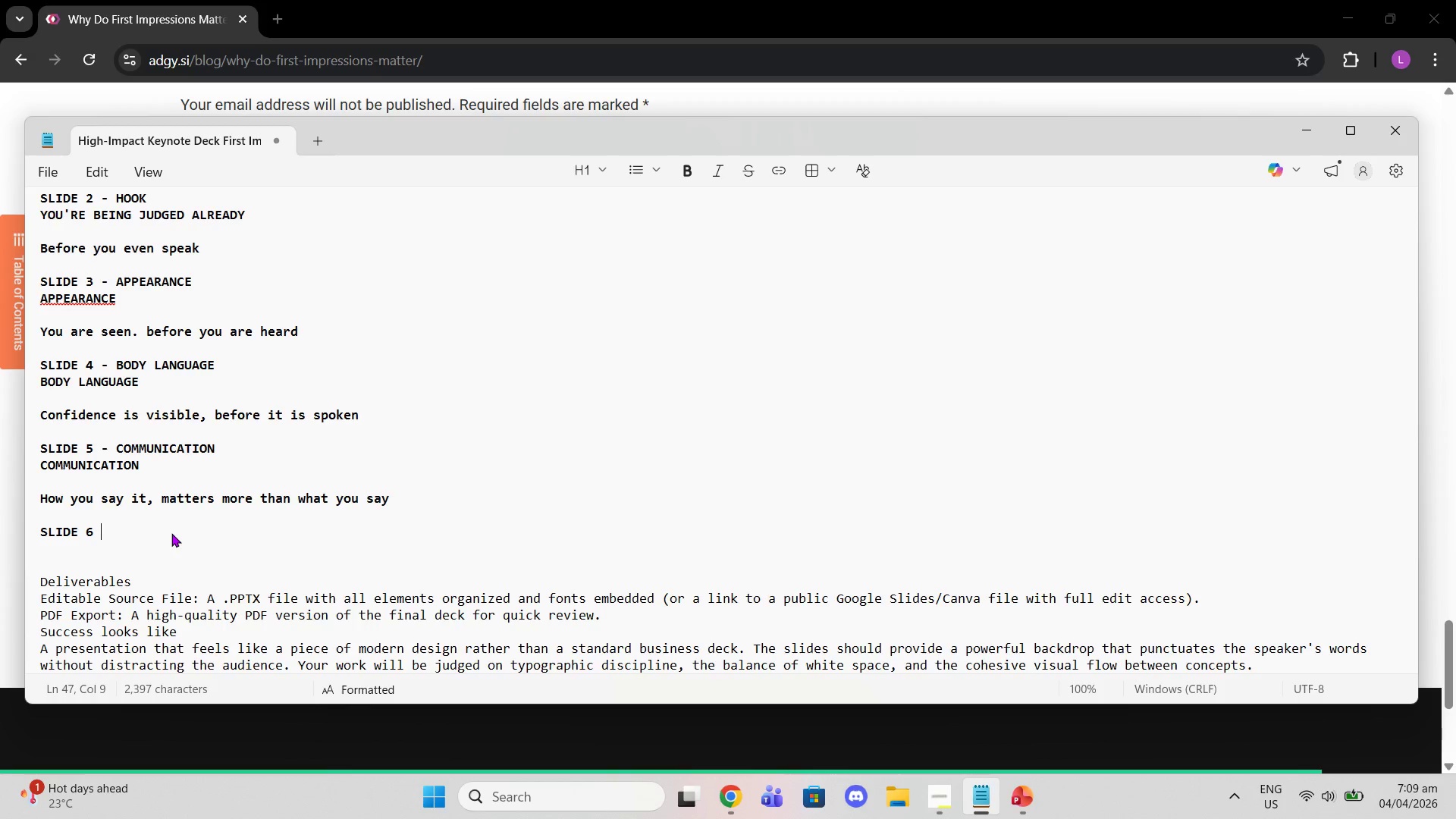 
key(Shift+Enter)
 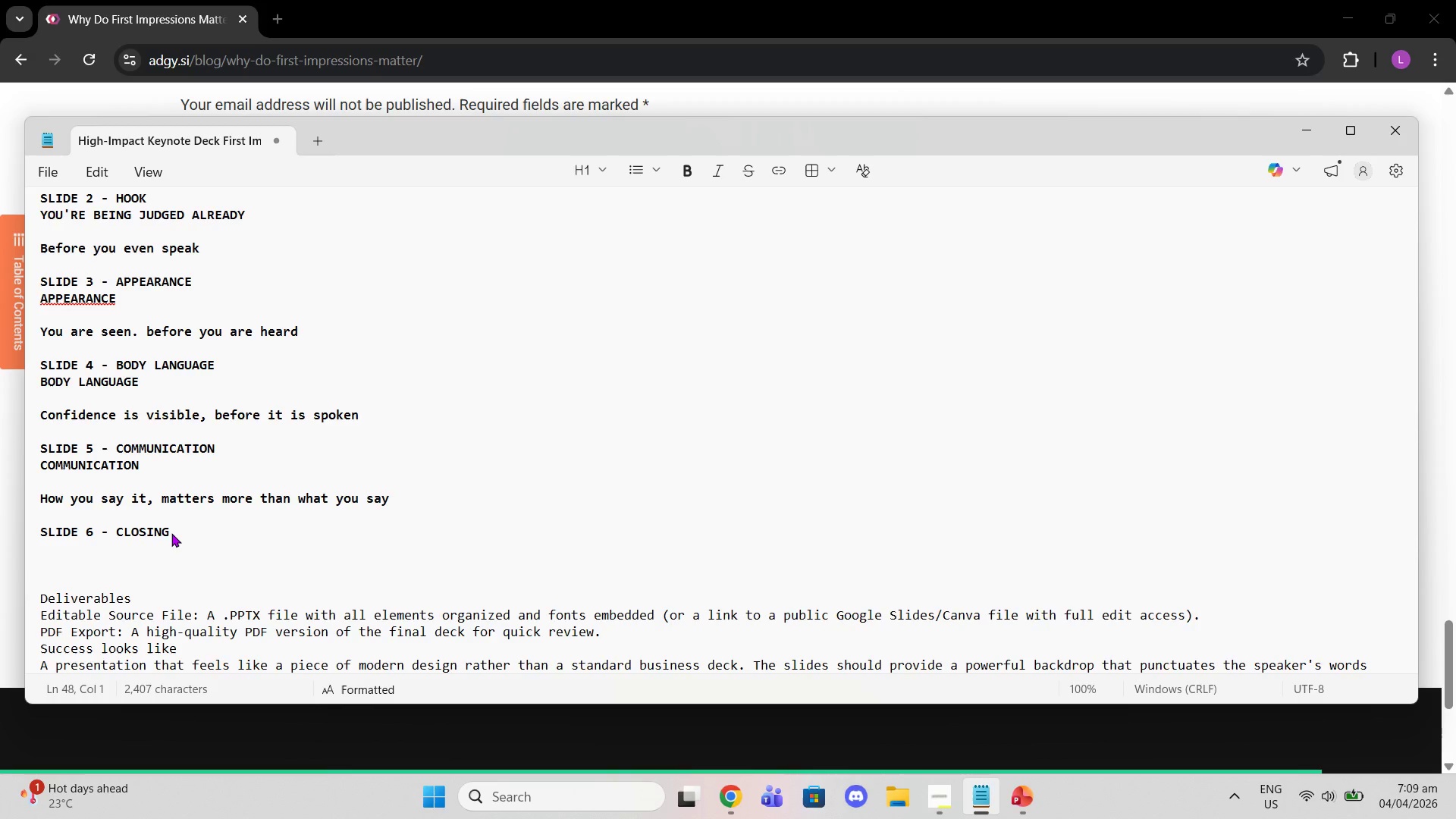 
wait(5.16)
 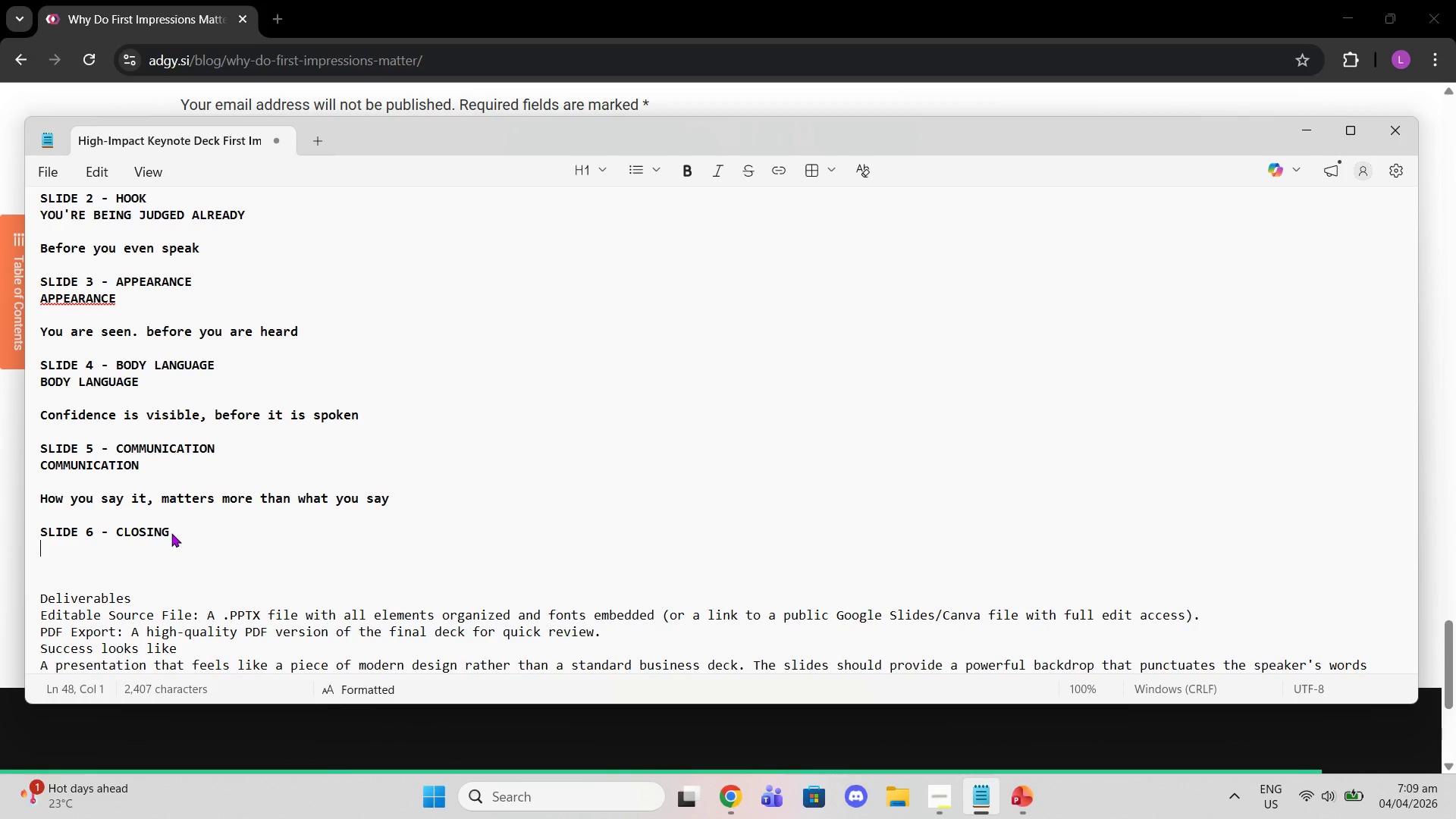 
type(YOU DOB)
key(Backspace)
type(N"T )
key(Backspace)
key(Backspace)
key(Backspace)
type('T GET A FIRST IM)
 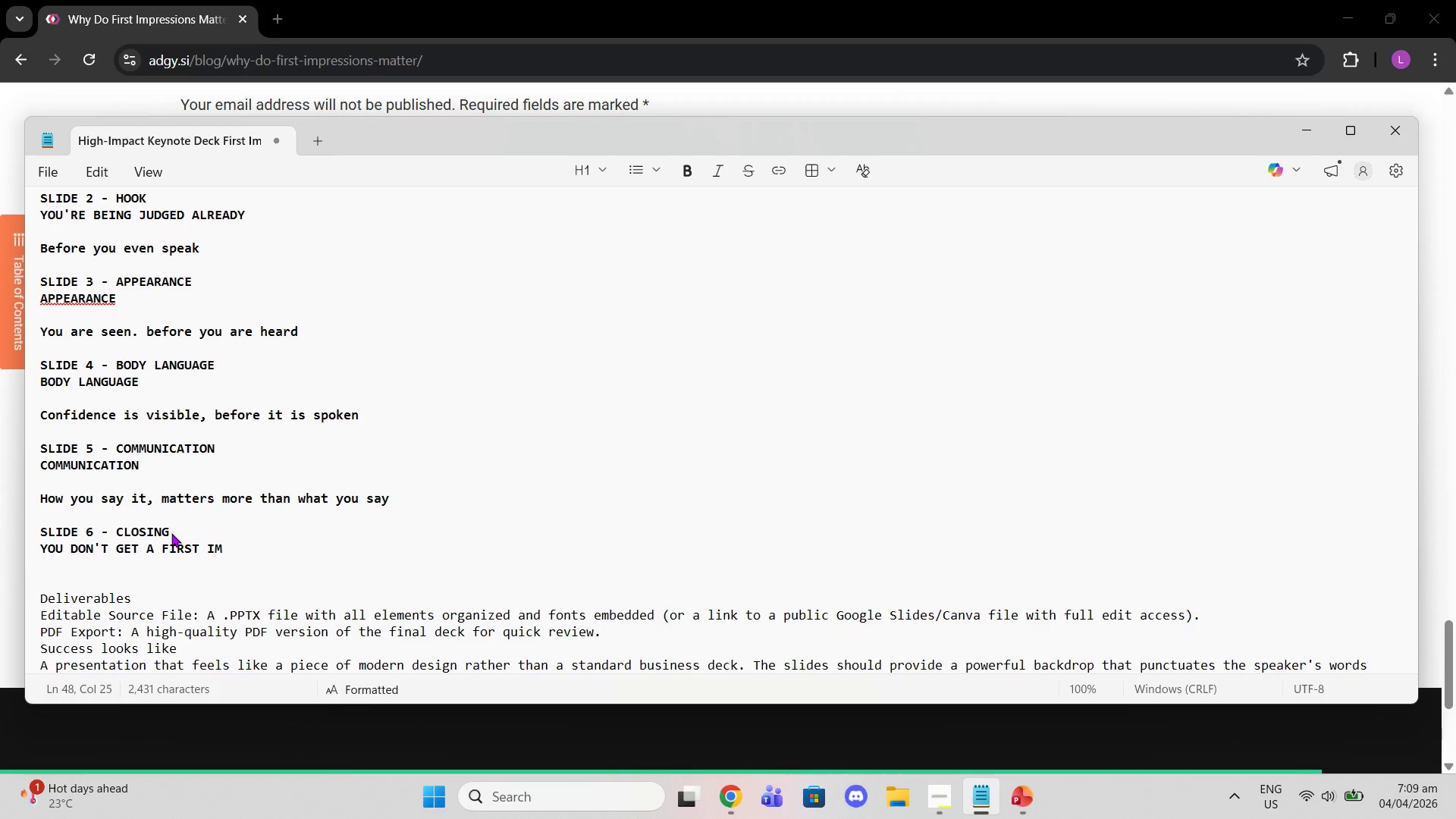 
hold_key(key=Backspace, duration=0.78)
 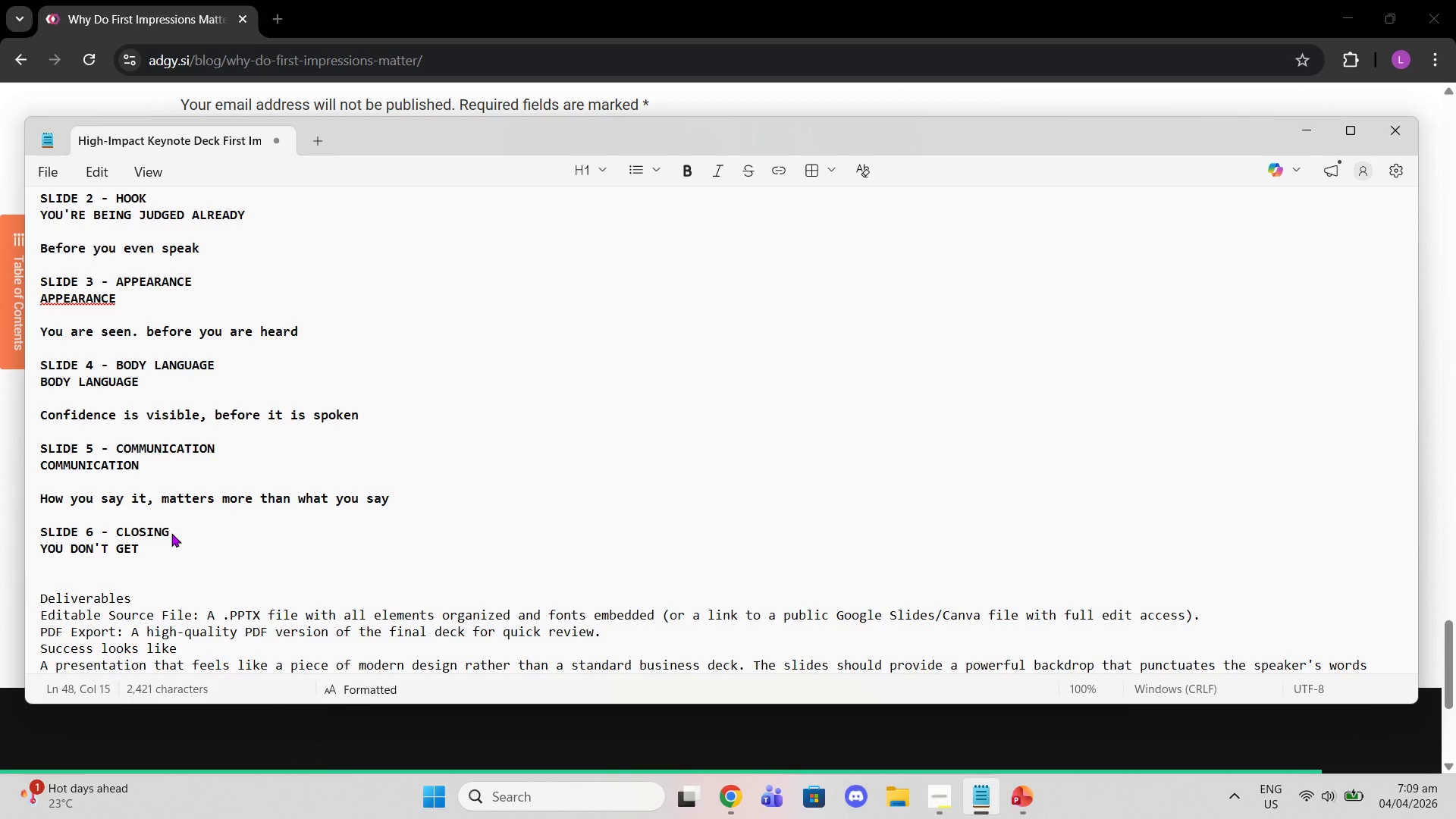 
type(A SECONF )
key(Backspace)
key(Backspace)
type(D FIRST IMPRESSION)
 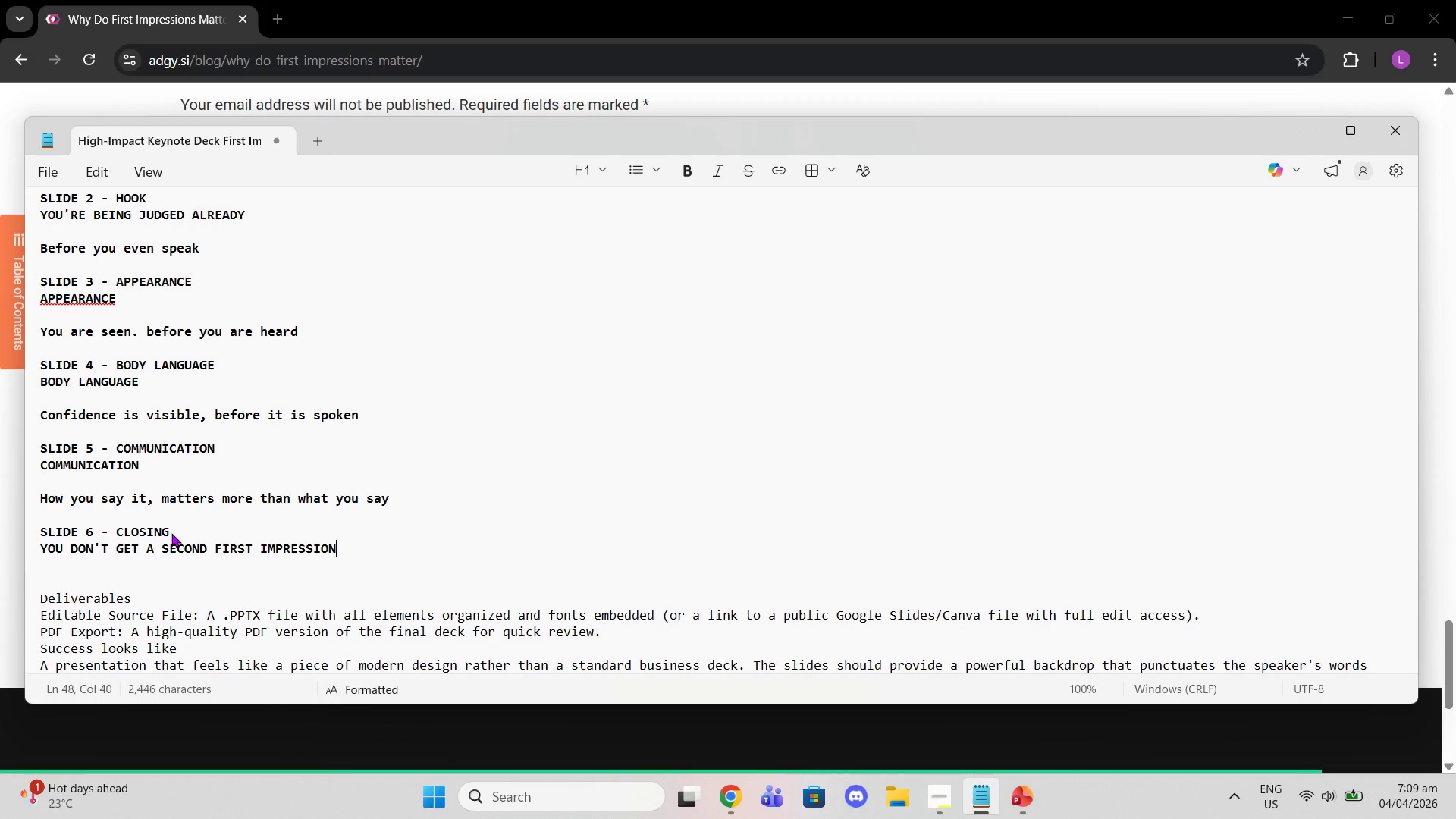 
key(Enter)
 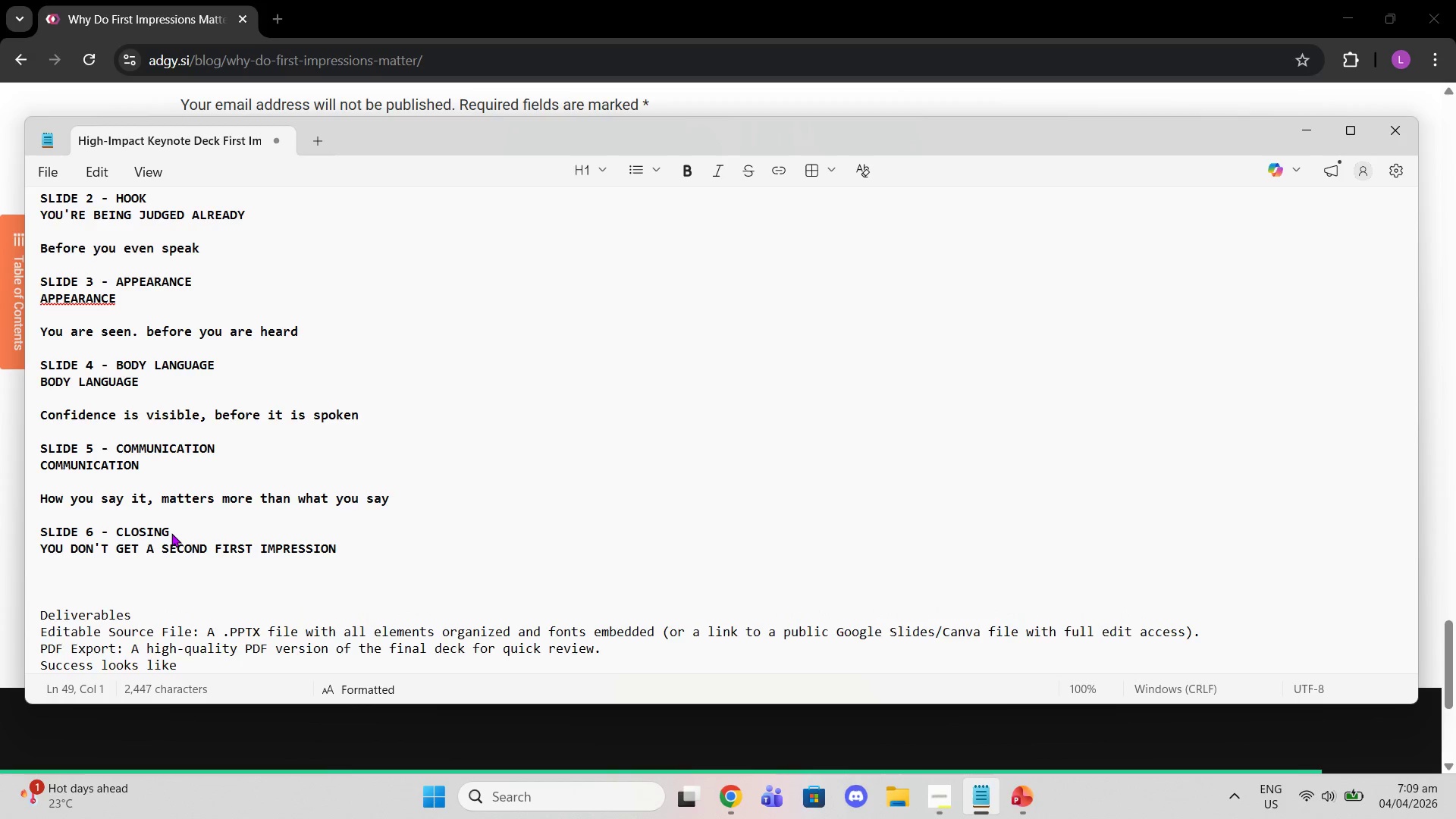 
key(Enter)
 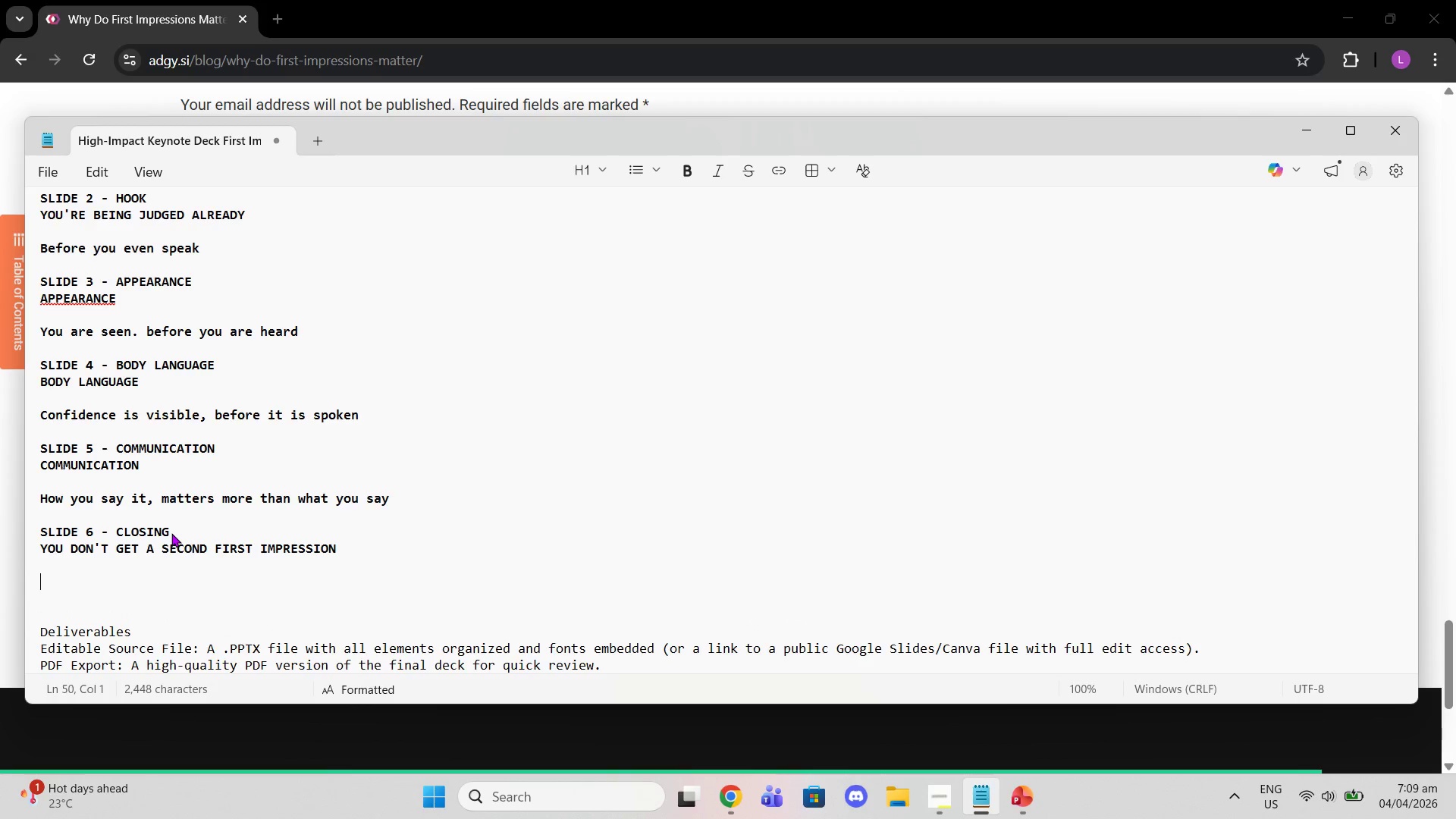 
type(Be intentional)
 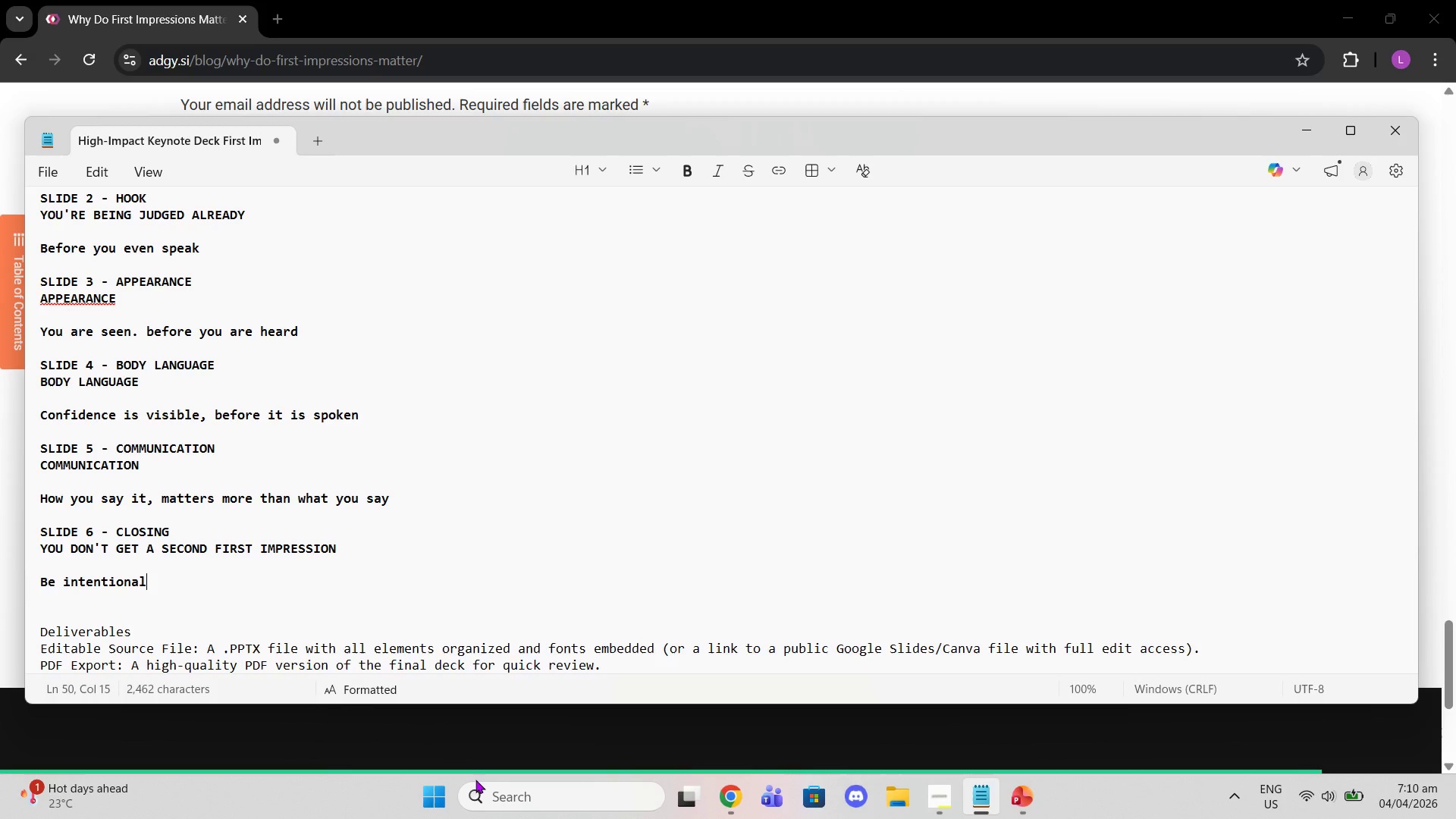 
wait(14.3)
 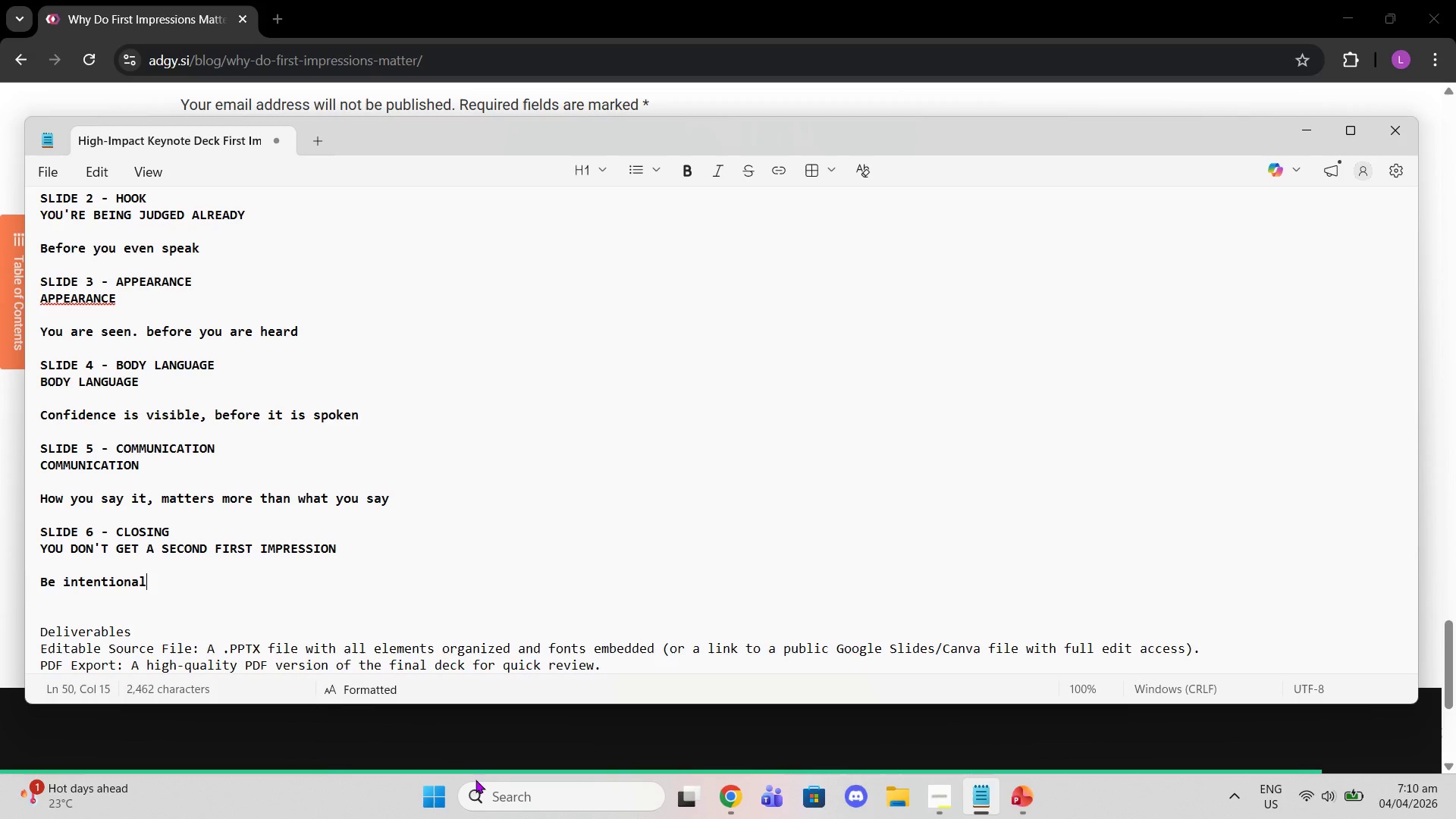 
scroll: coordinate [275, 525], scroll_direction: up, amount: 9.0
 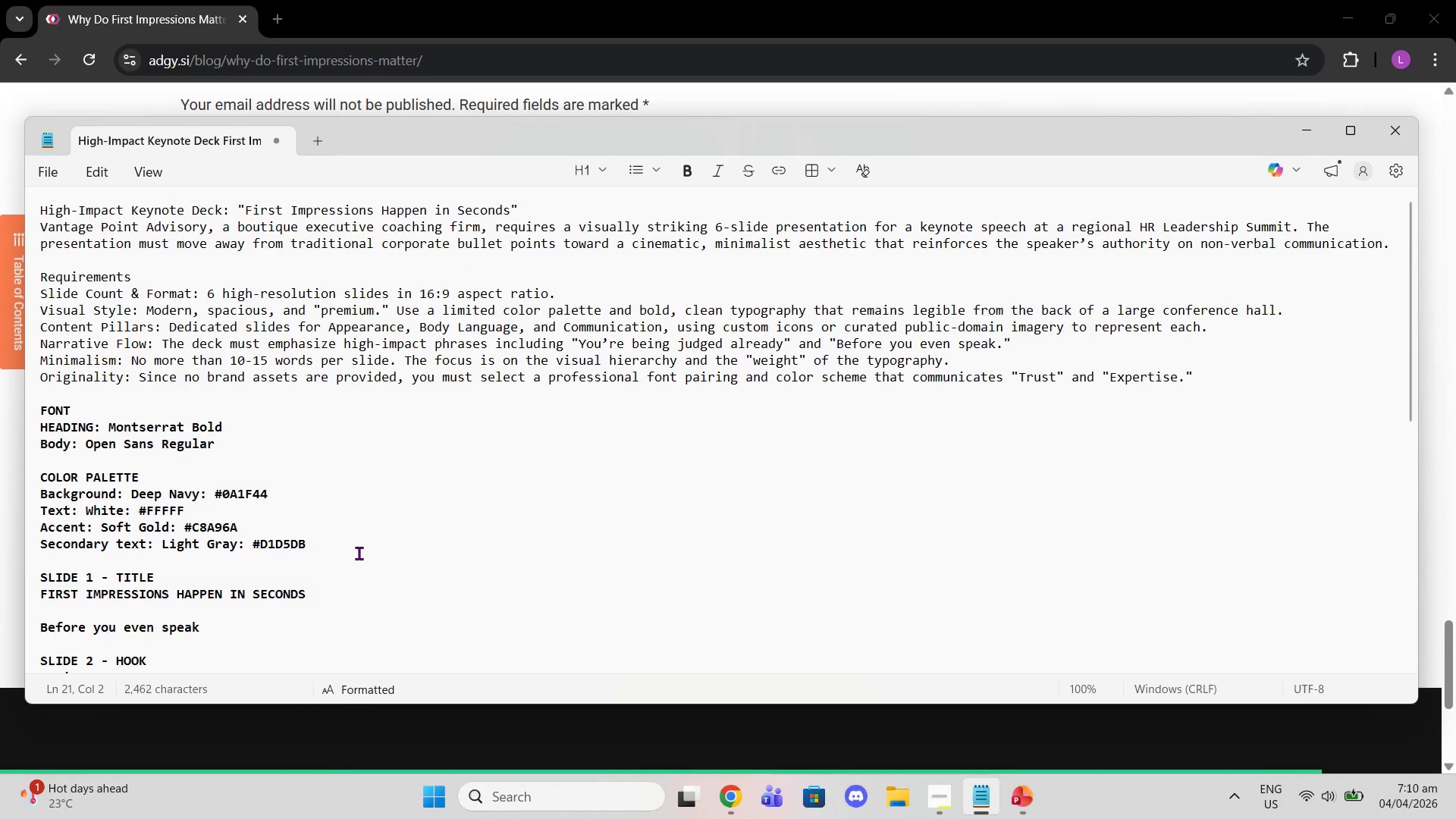 
key(Backspace)
 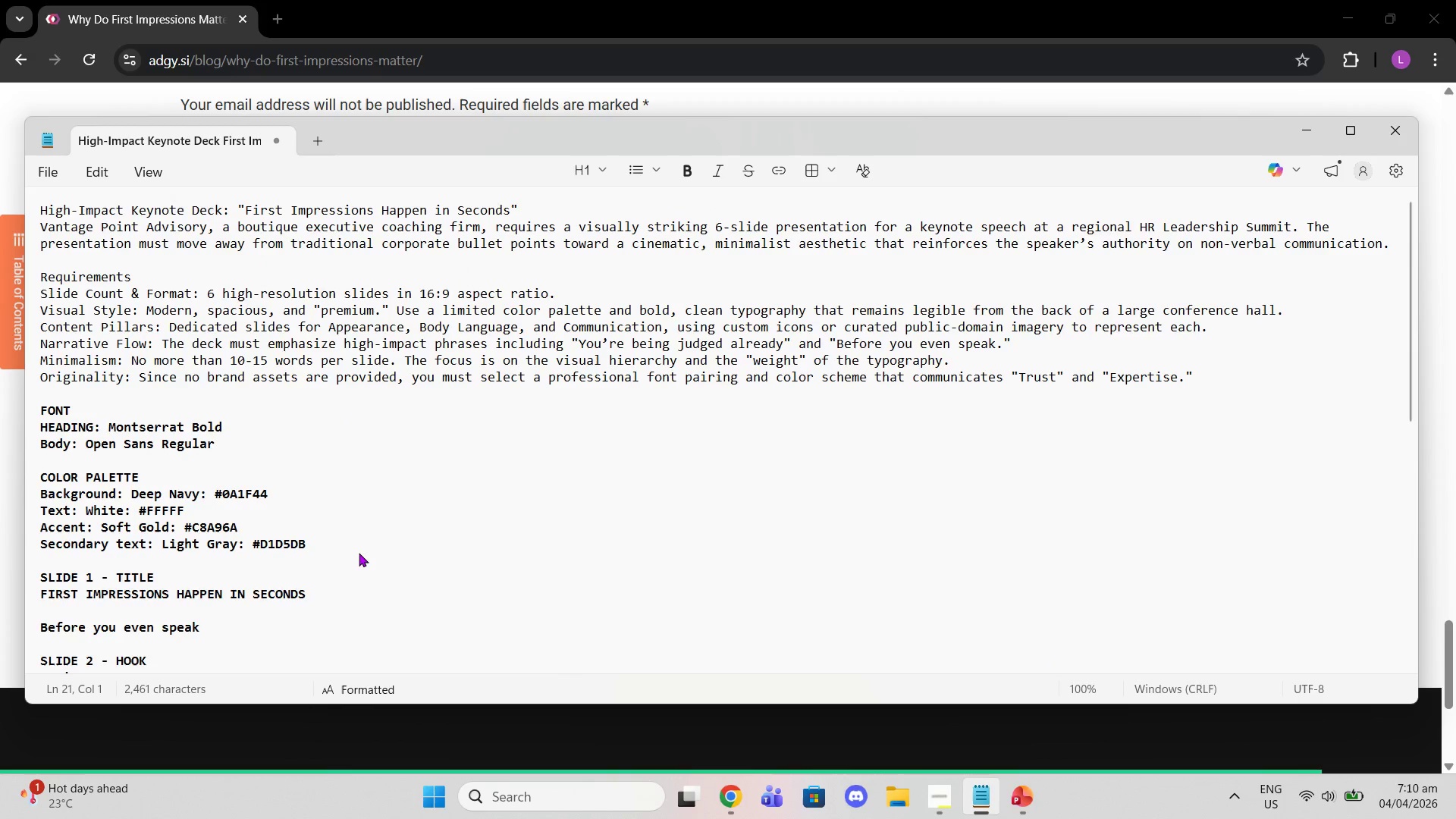 
key(Enter)
 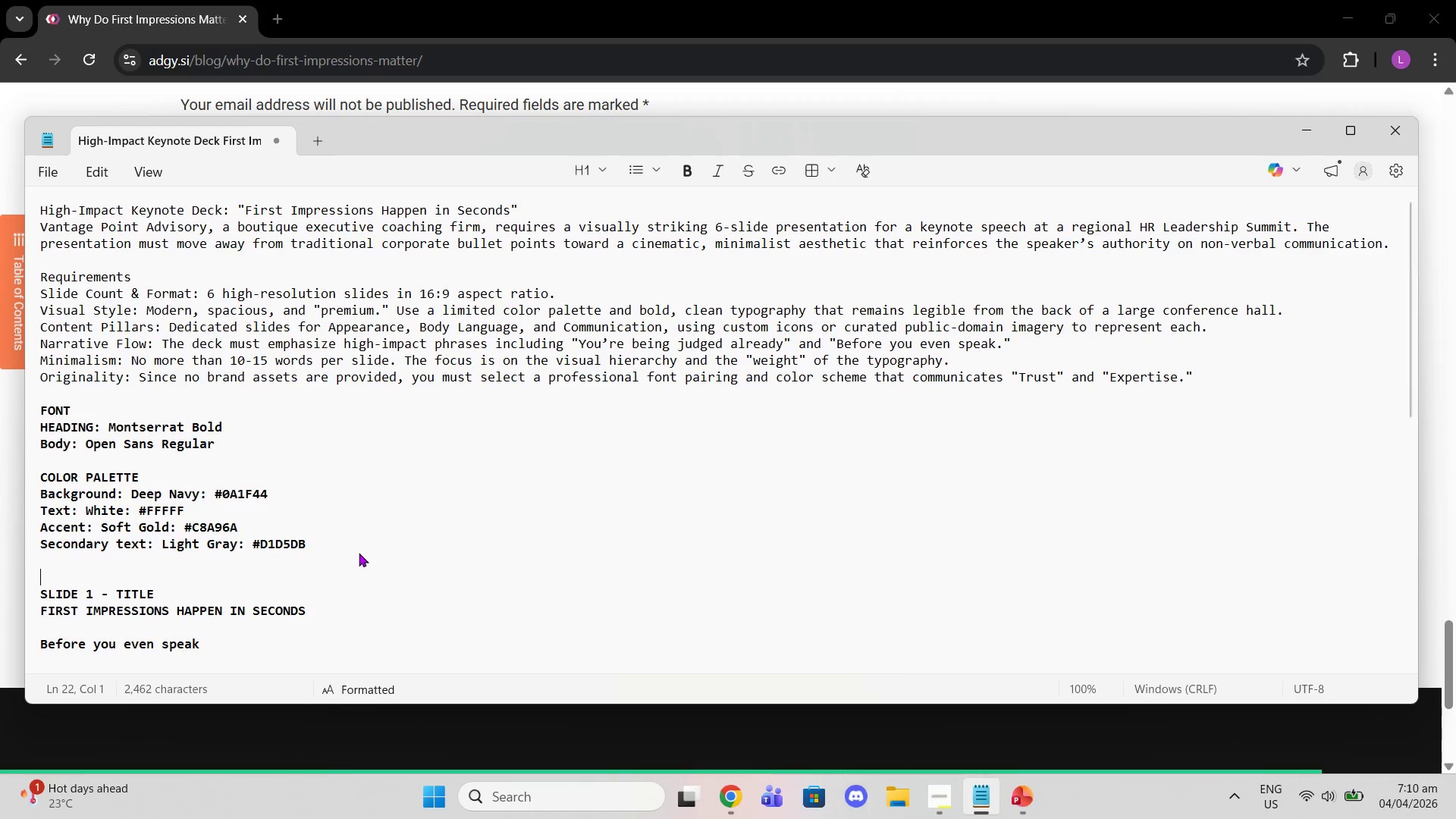 
type(ANim)
key(Backspace)
key(Backspace)
key(Backspace)
key(Backspace)
key(Backspace)
 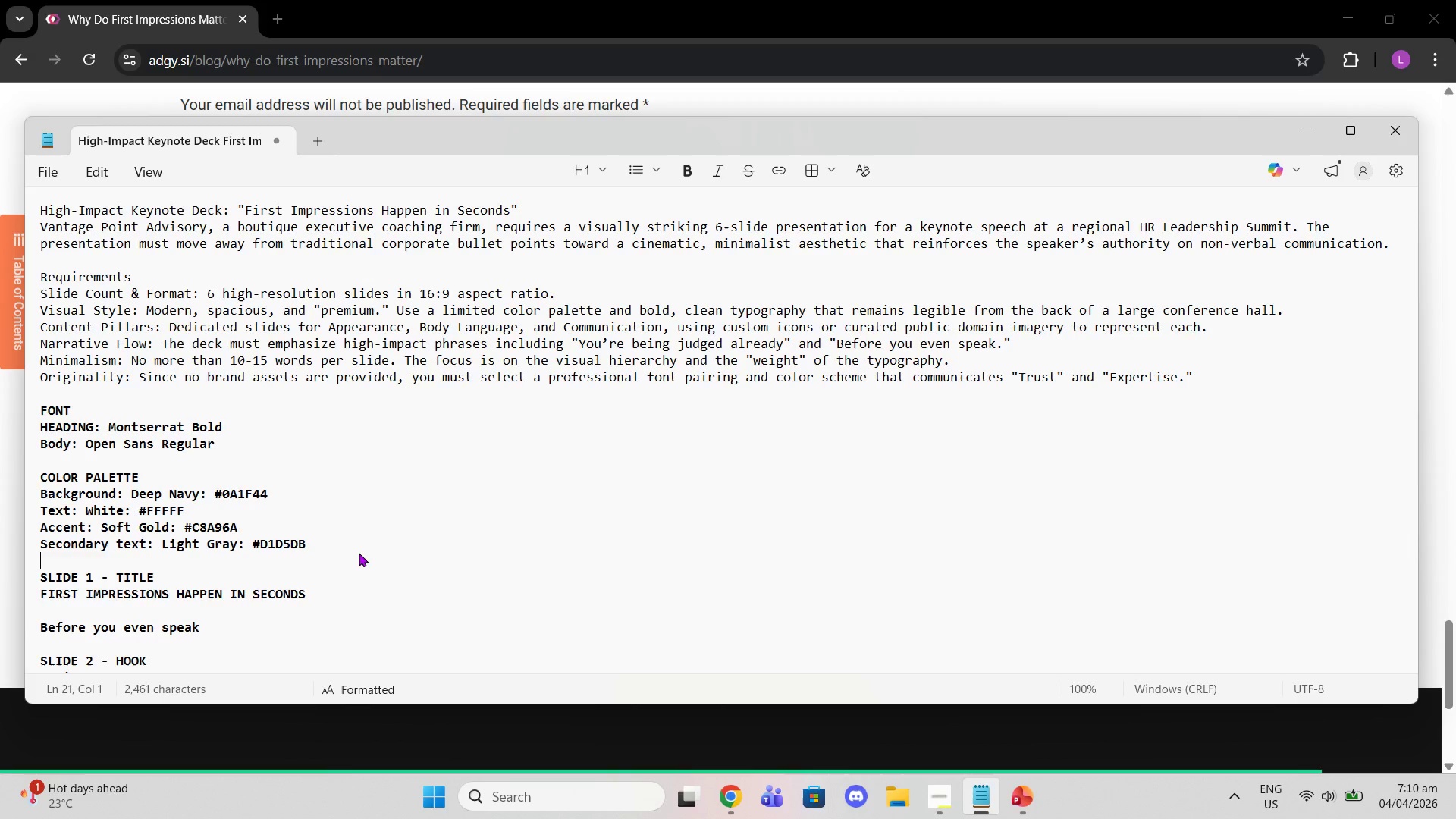 
key(Shift+Enter)
 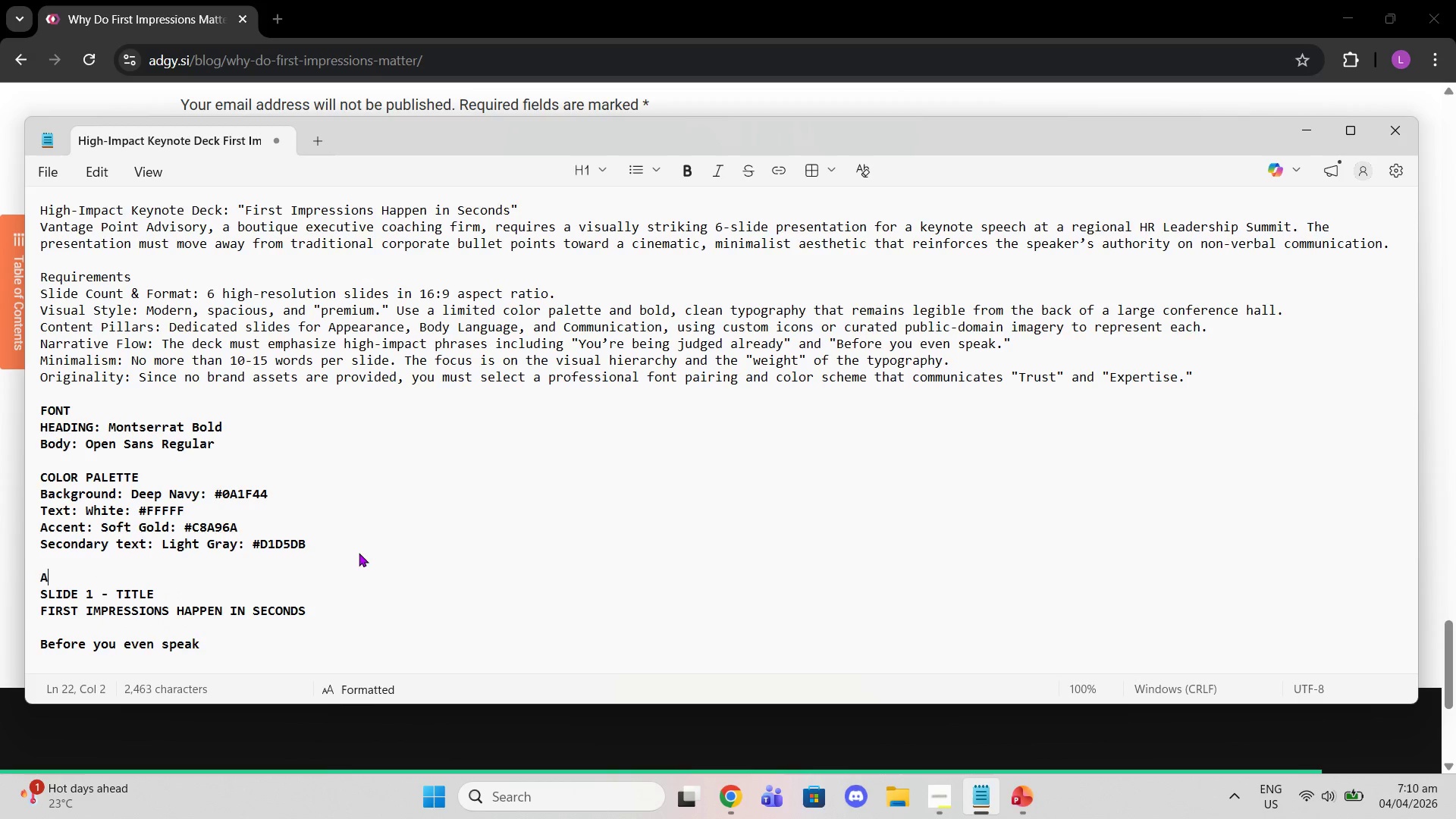 
type(Animation: Fade in (.5-.7 seconds))
 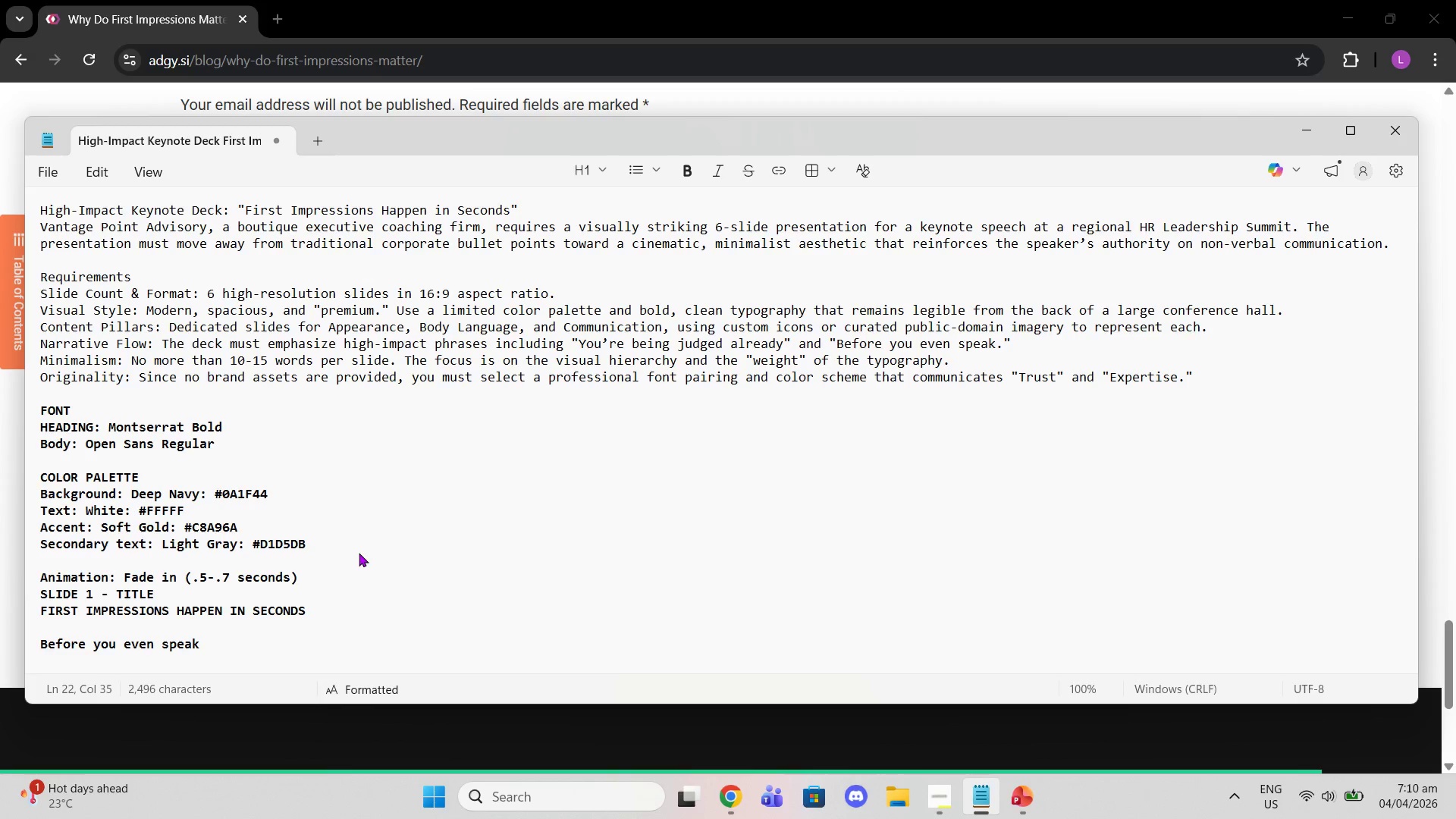 
key(Shift+Enter)
 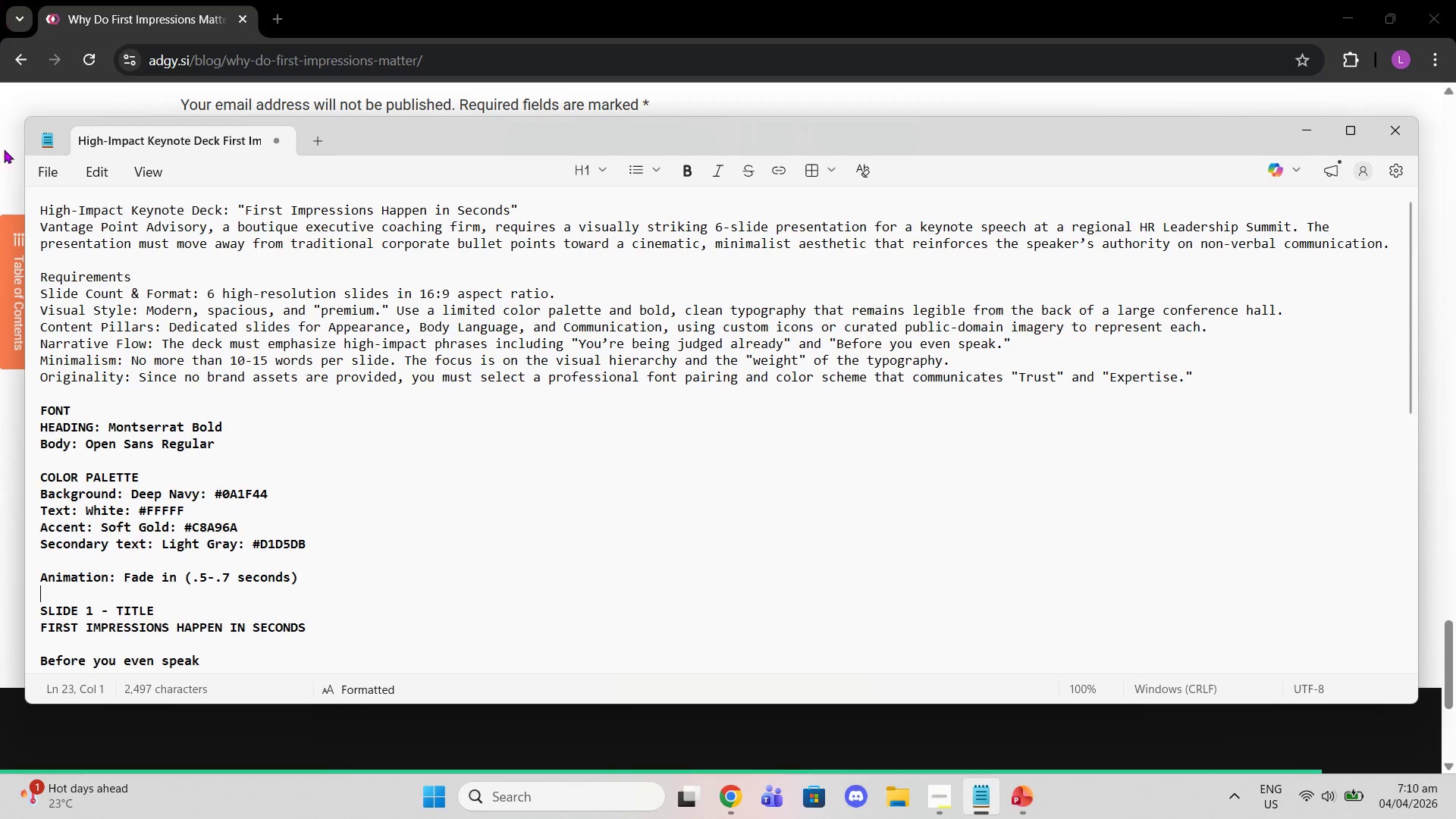 
scroll: coordinate [545, 682], scroll_direction: down, amount: 3.0